 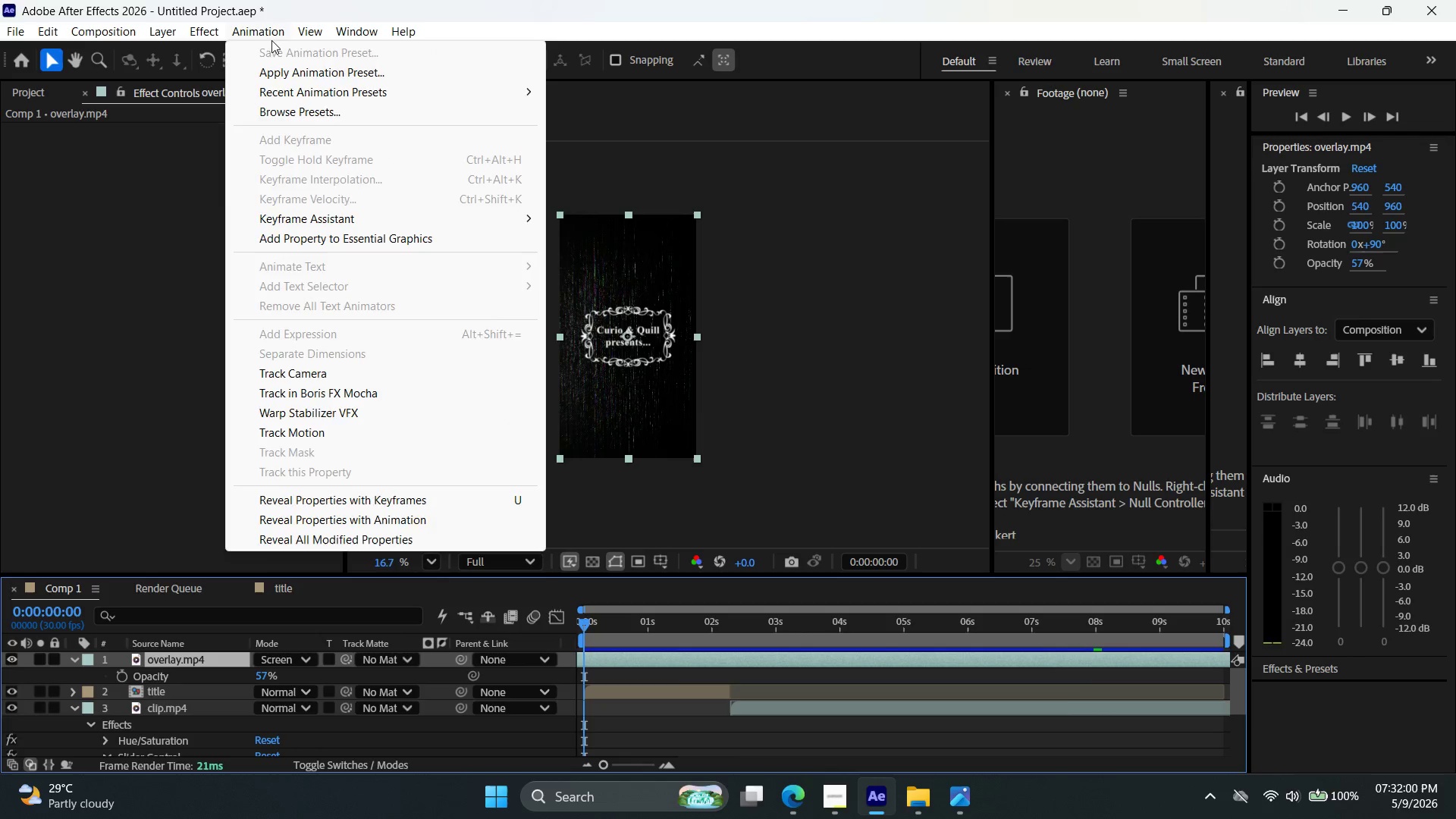 
mouse_move([416, 266])
 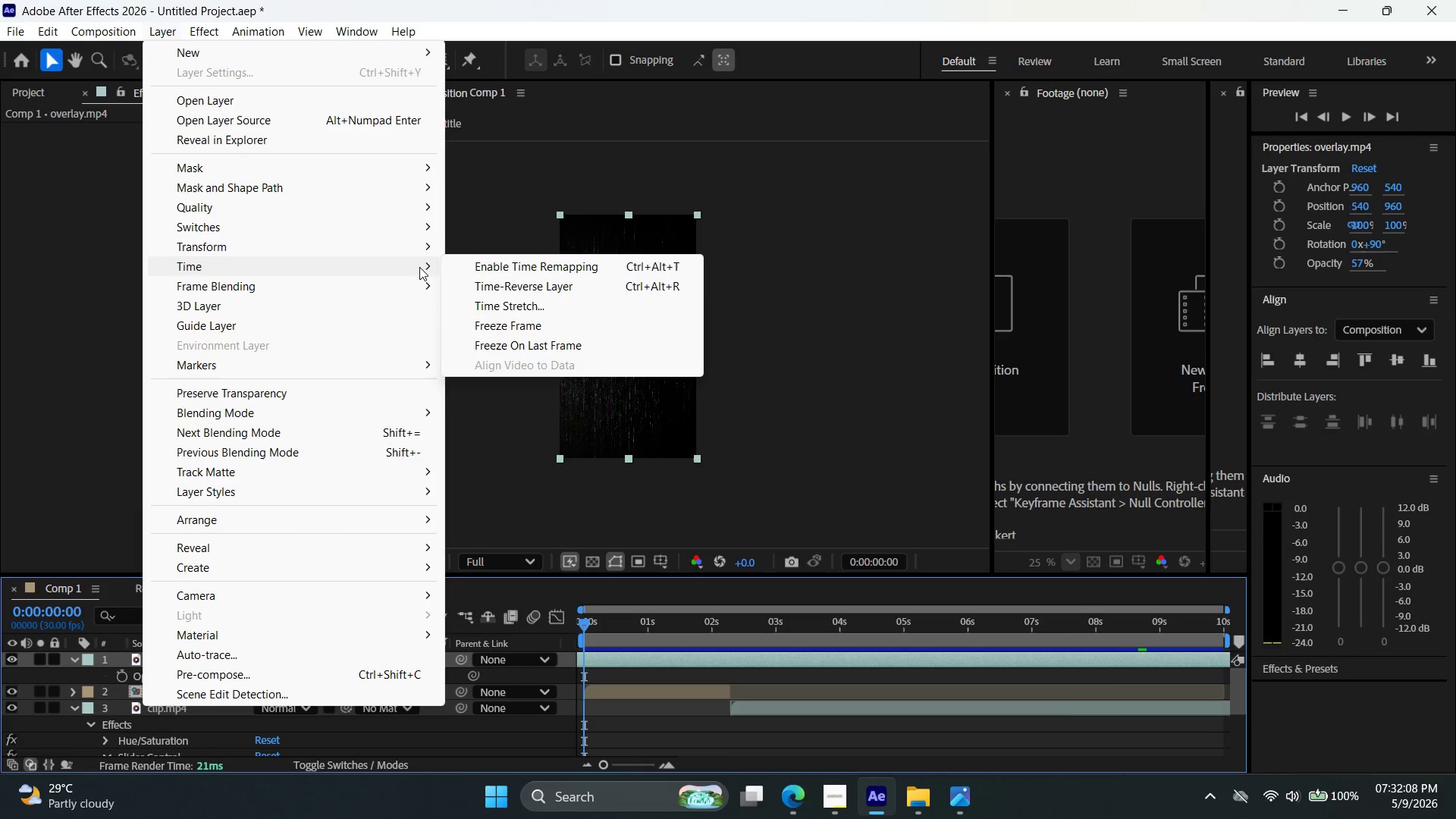 
mouse_move([416, 264])
 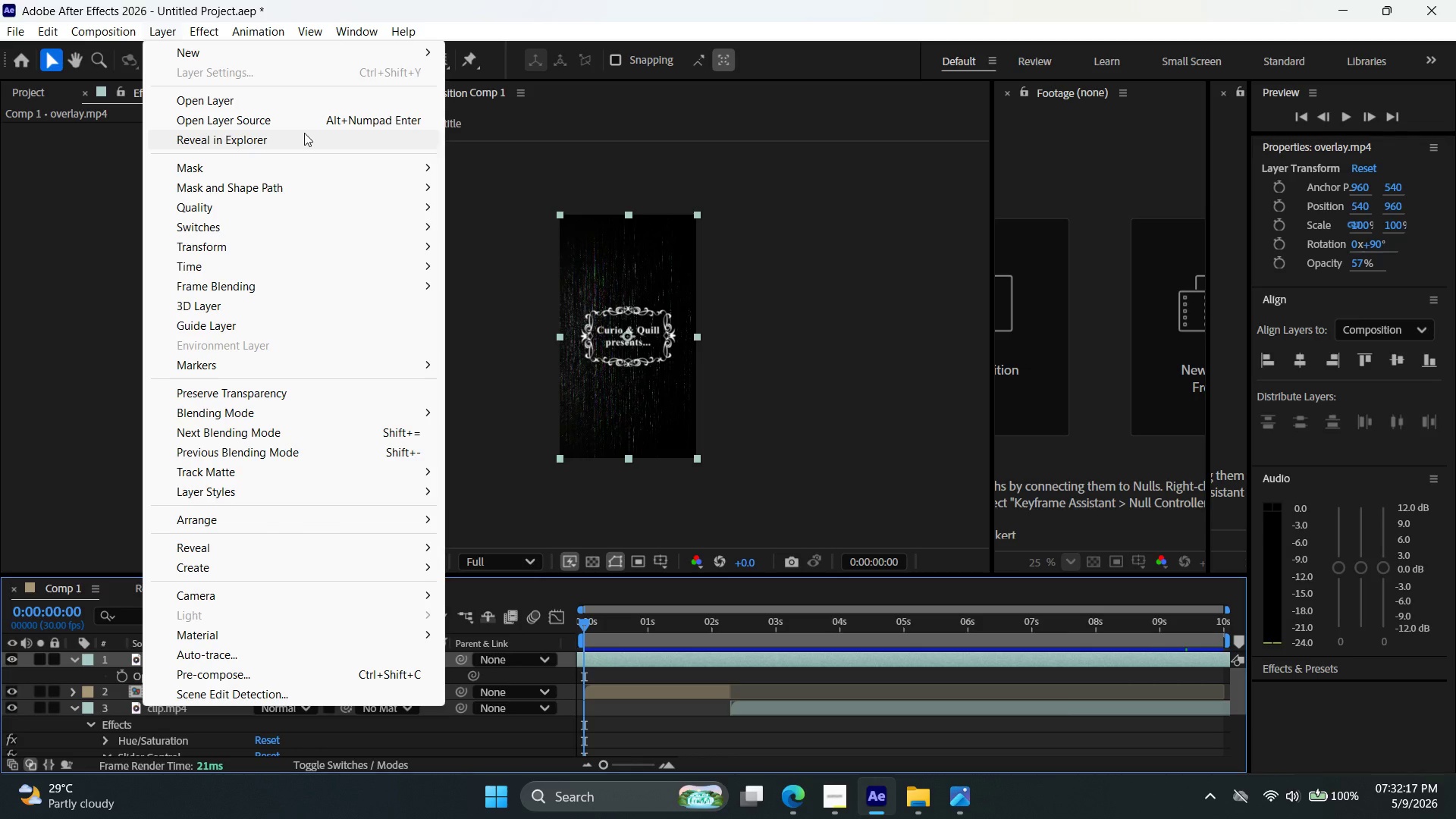 
wait(12.09)
 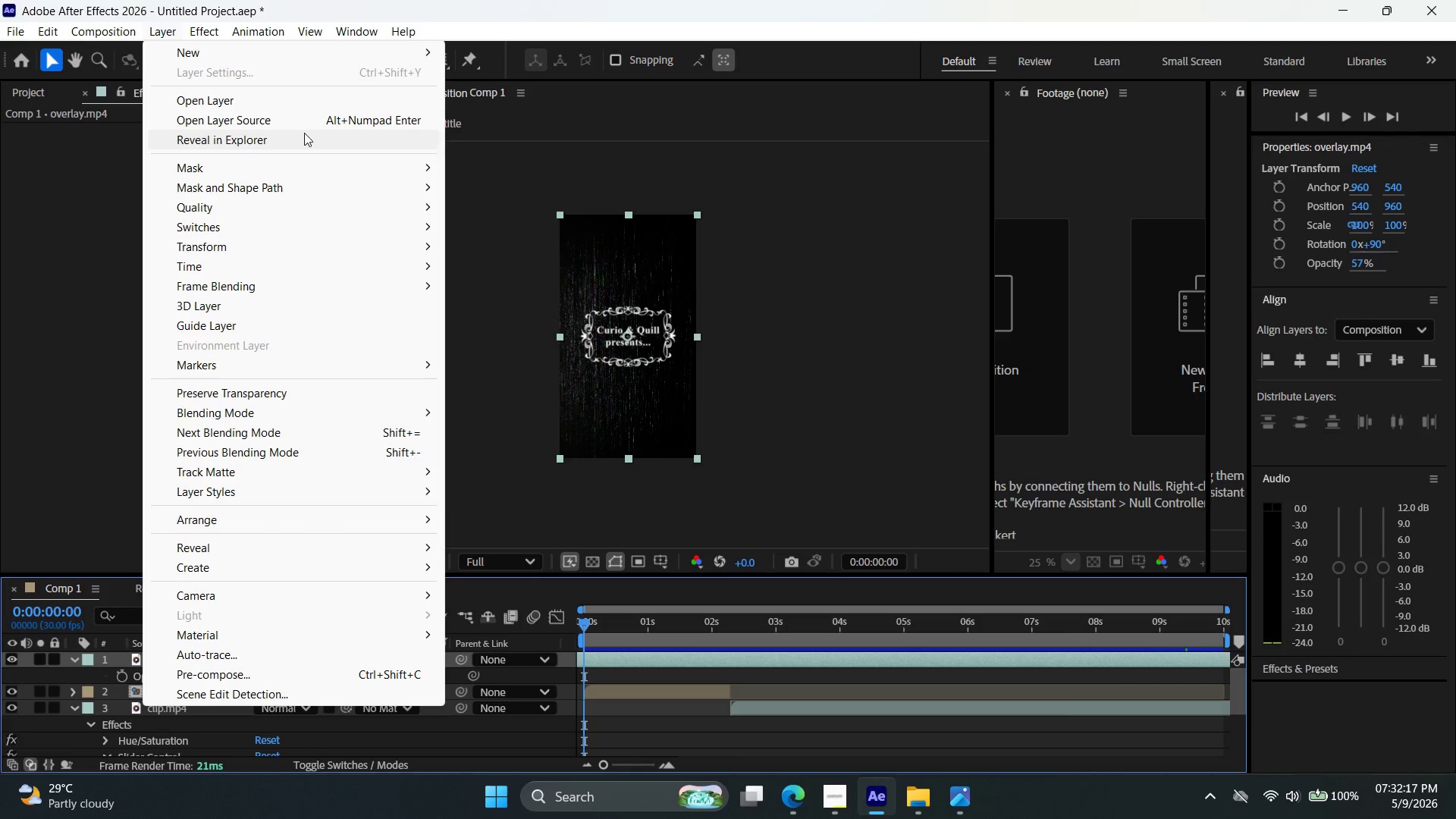 
mouse_move([314, 171])
 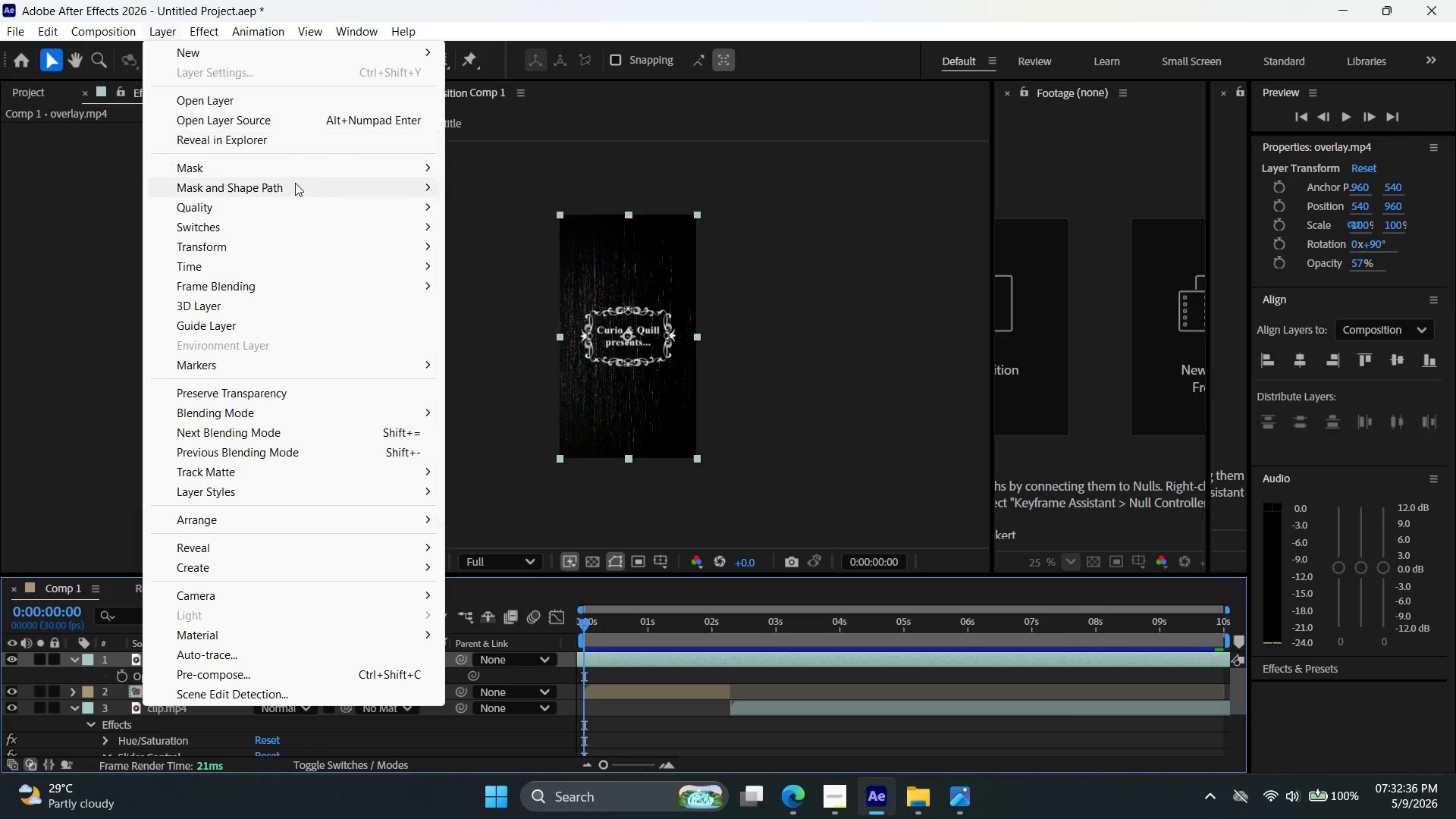 
wait(15.24)
 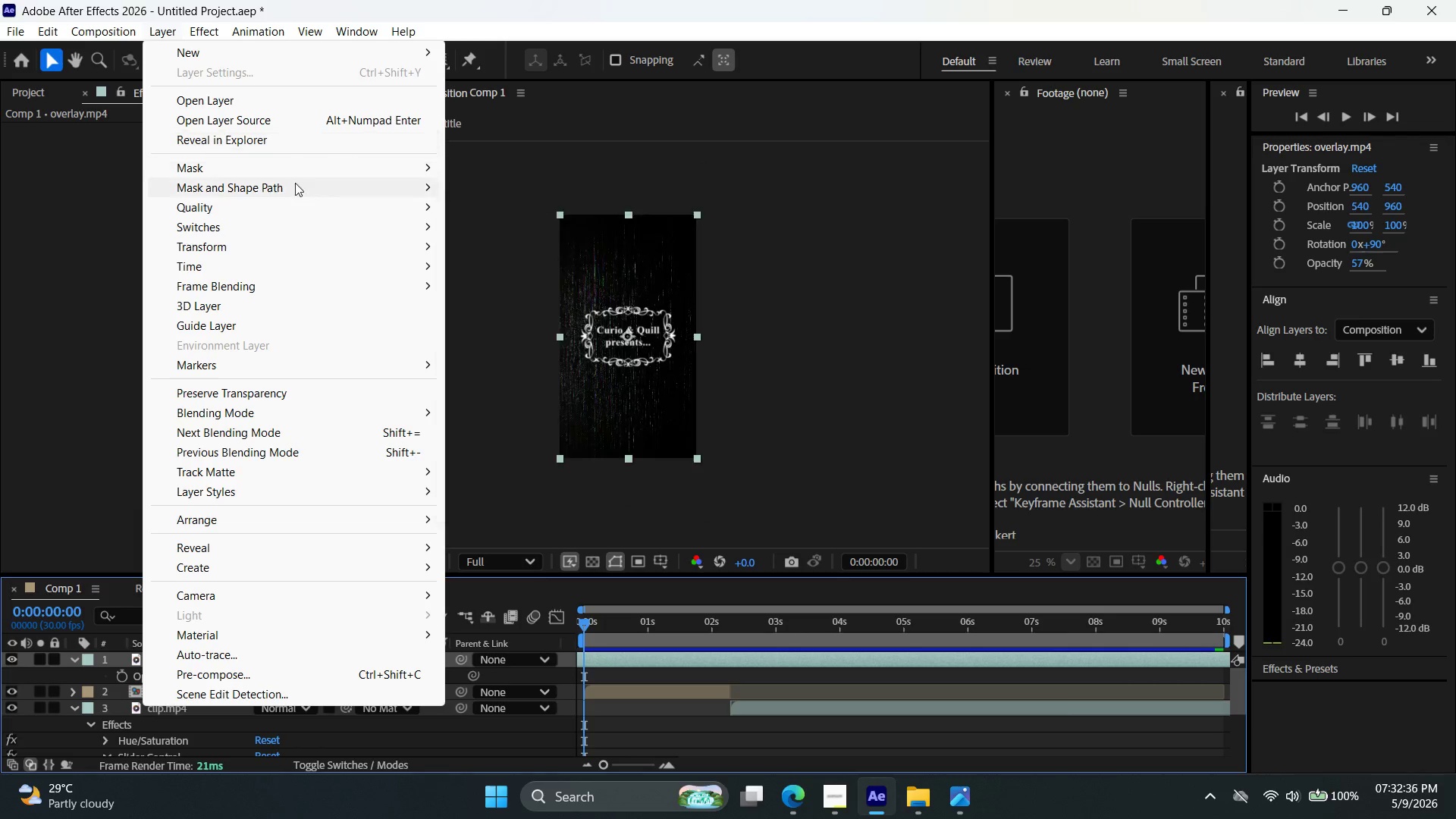 
left_click([1192, 632])
 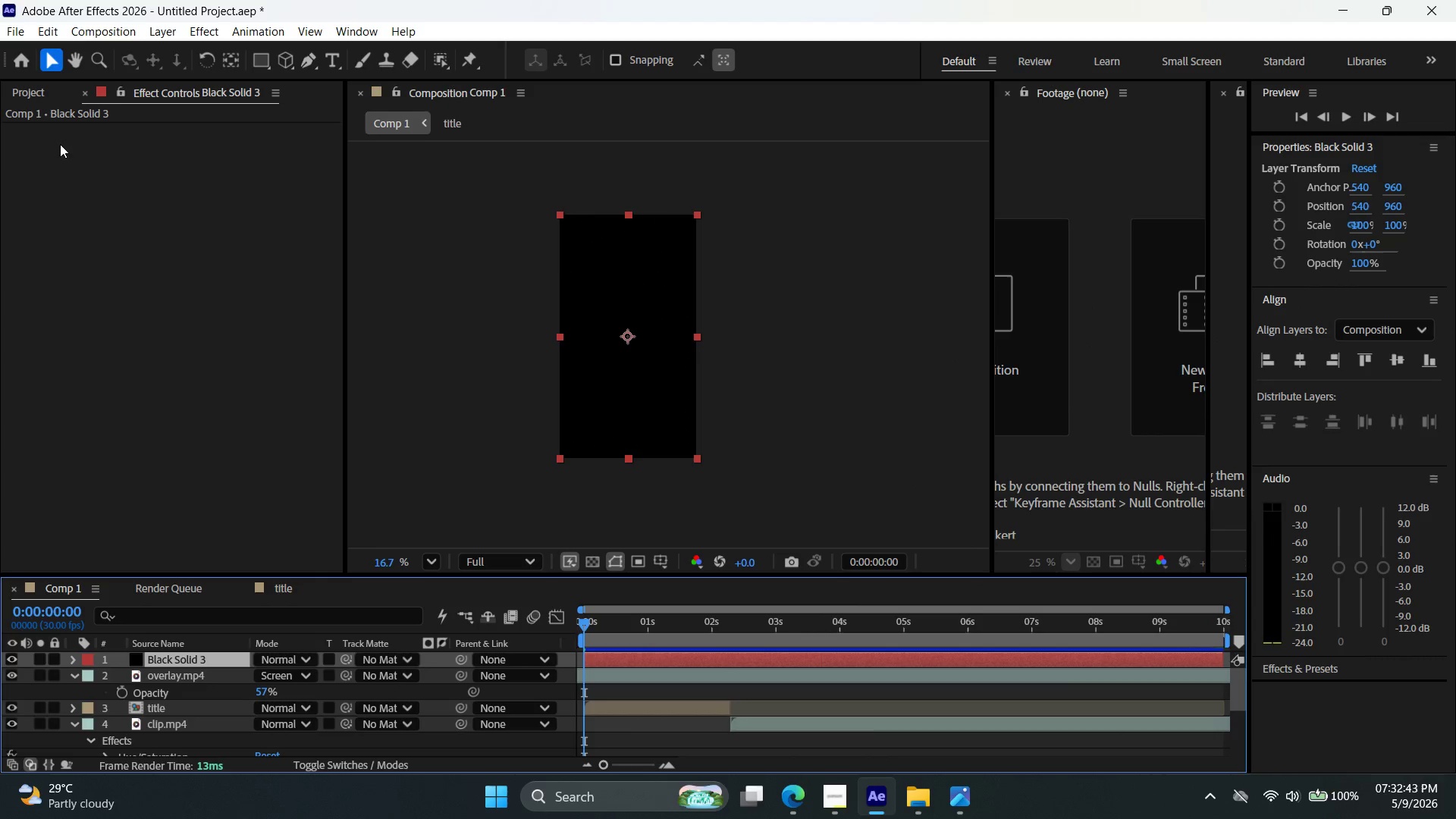 
right_click([254, 64])
 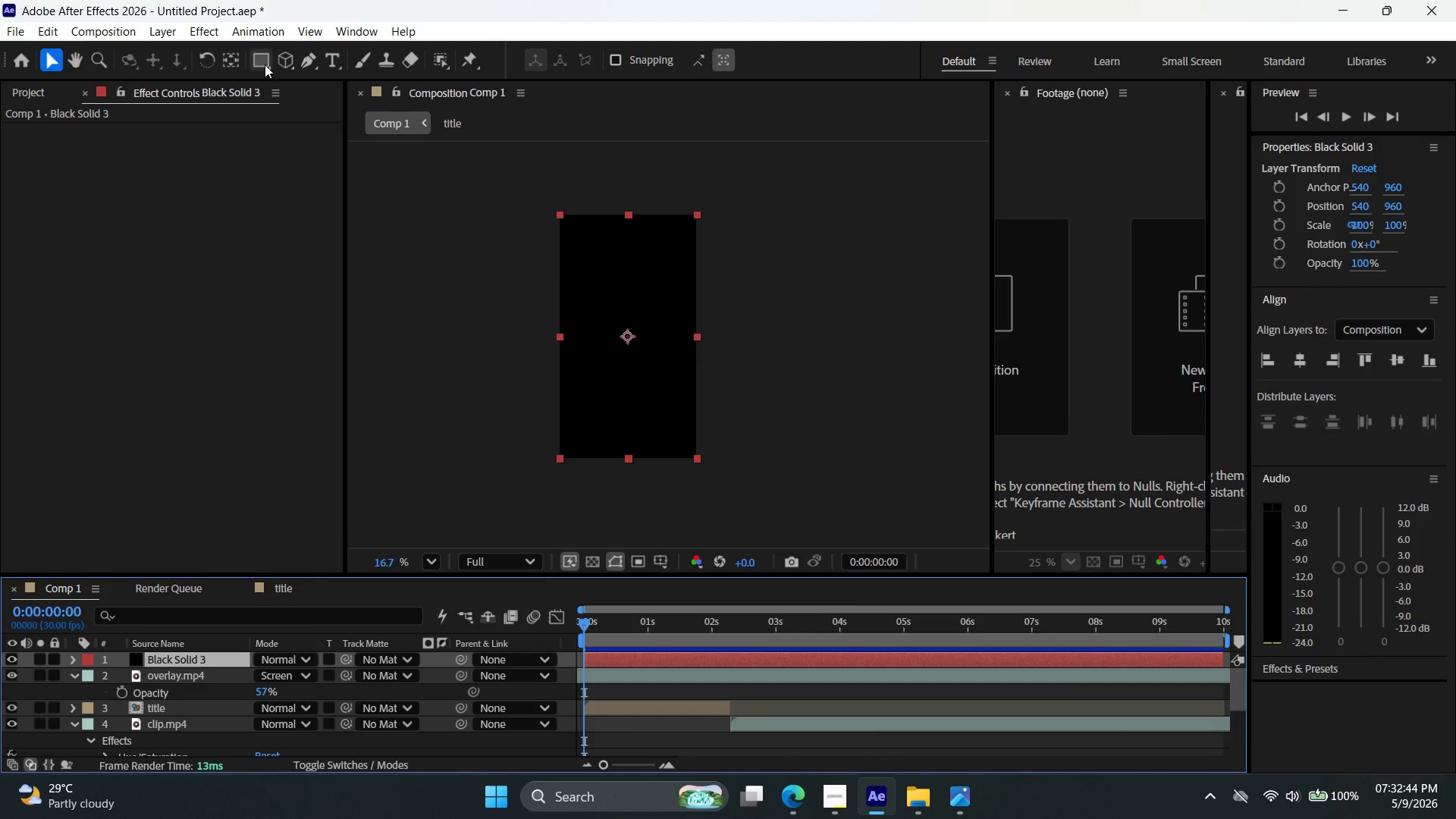 
left_click([262, 64])
 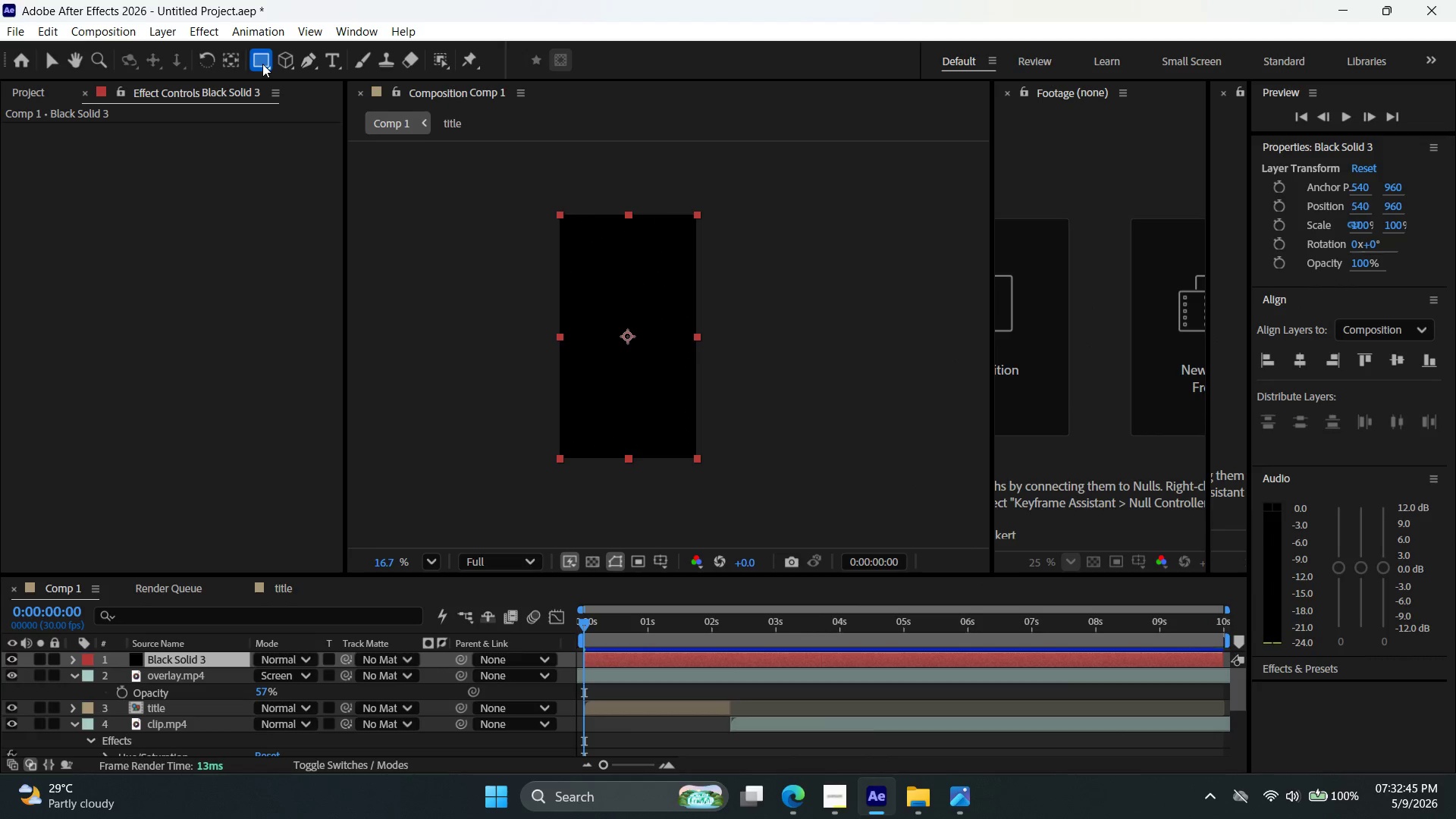 
right_click([262, 64])
 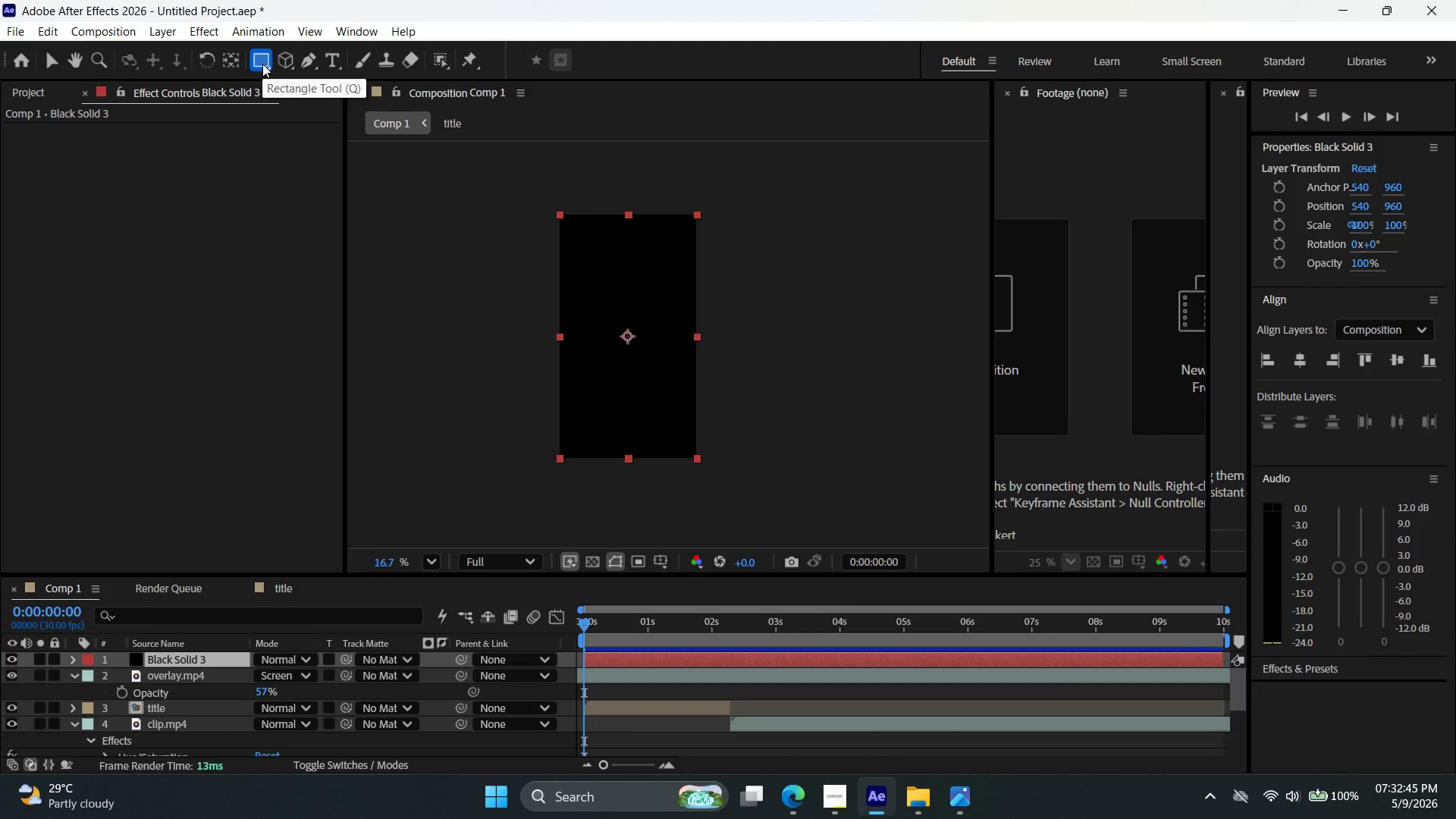 
mouse_move([274, 80])
 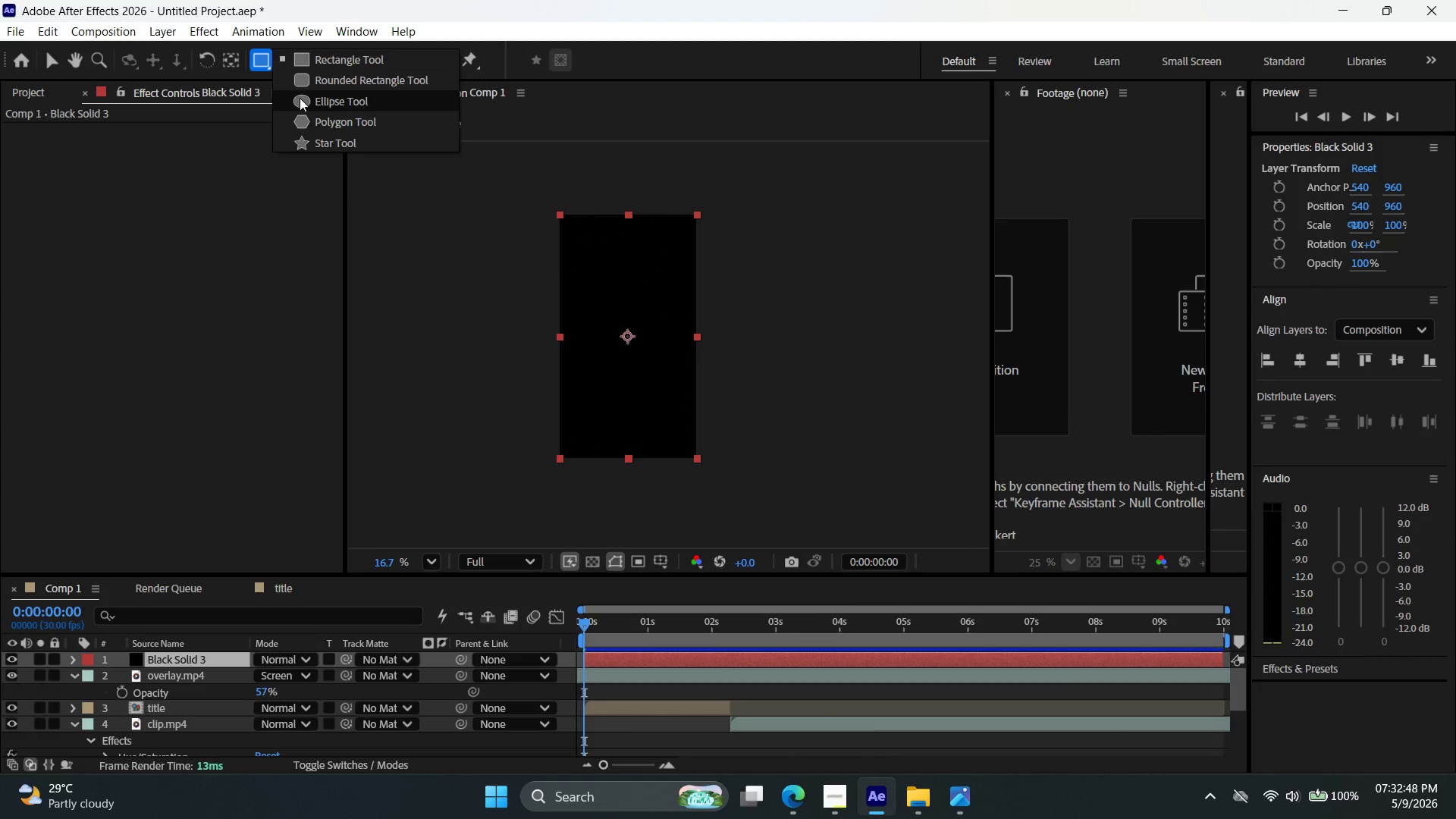 
left_click([300, 98])
 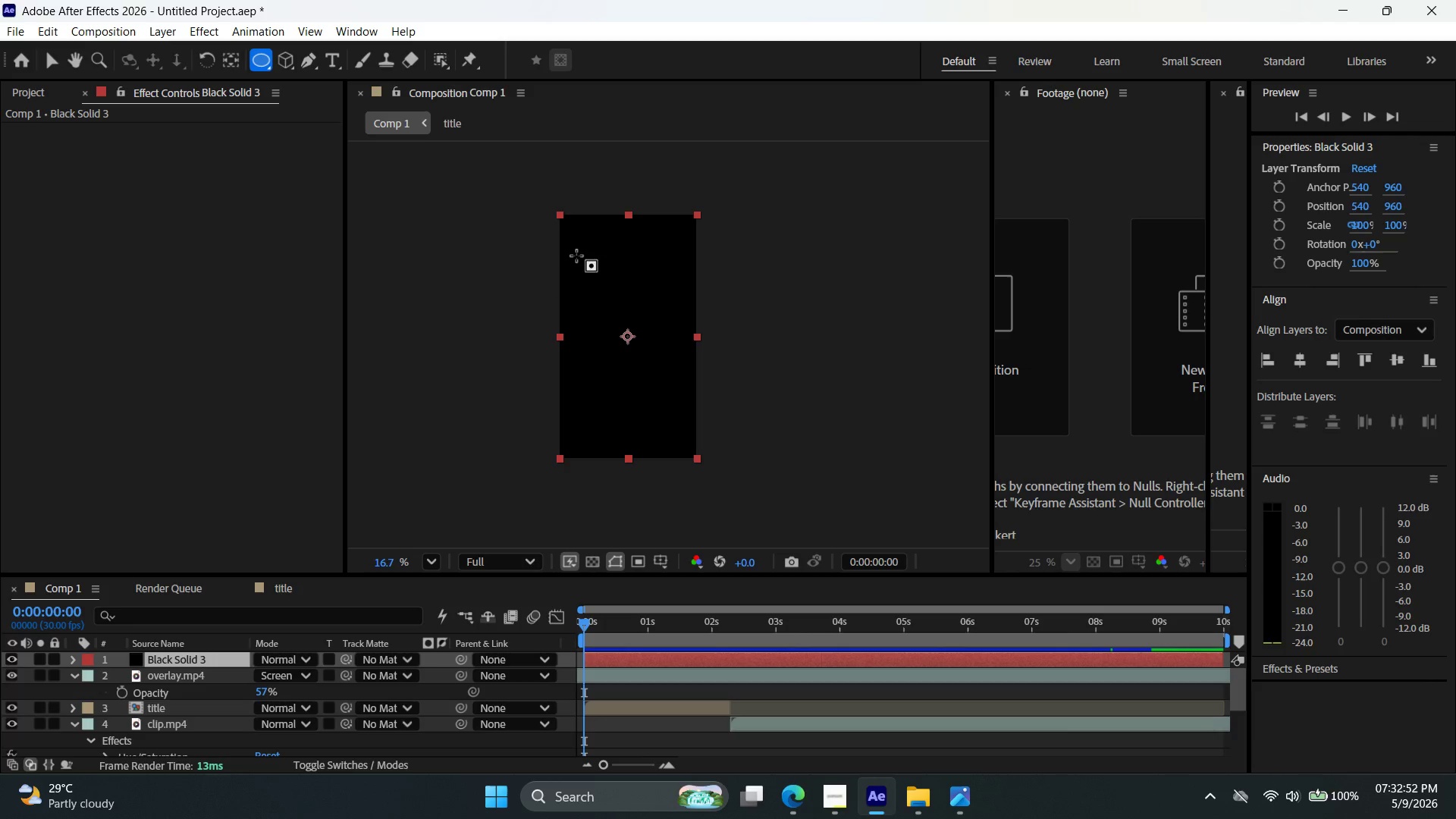 
wait(5.88)
 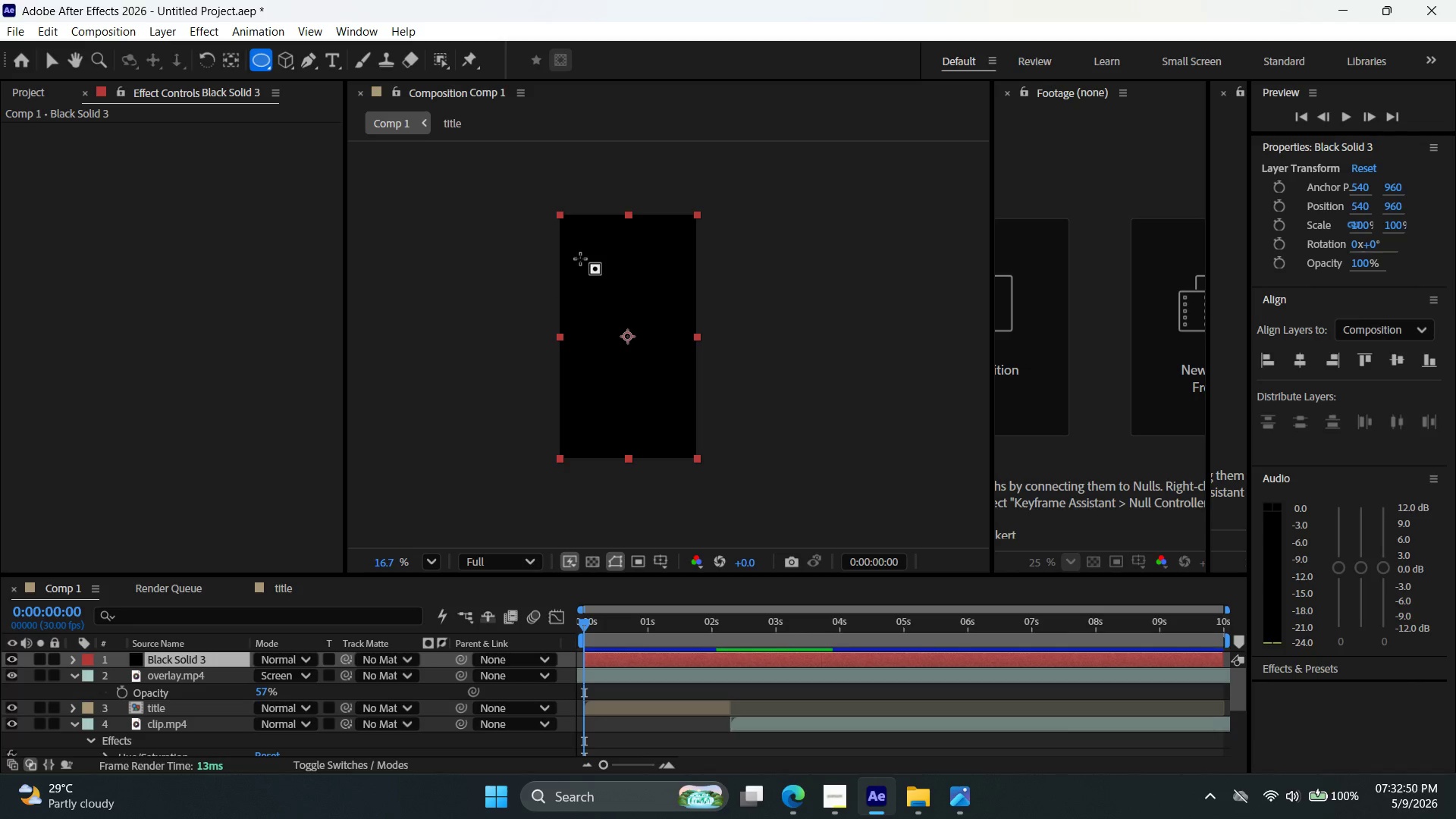 
double_click([265, 60])
 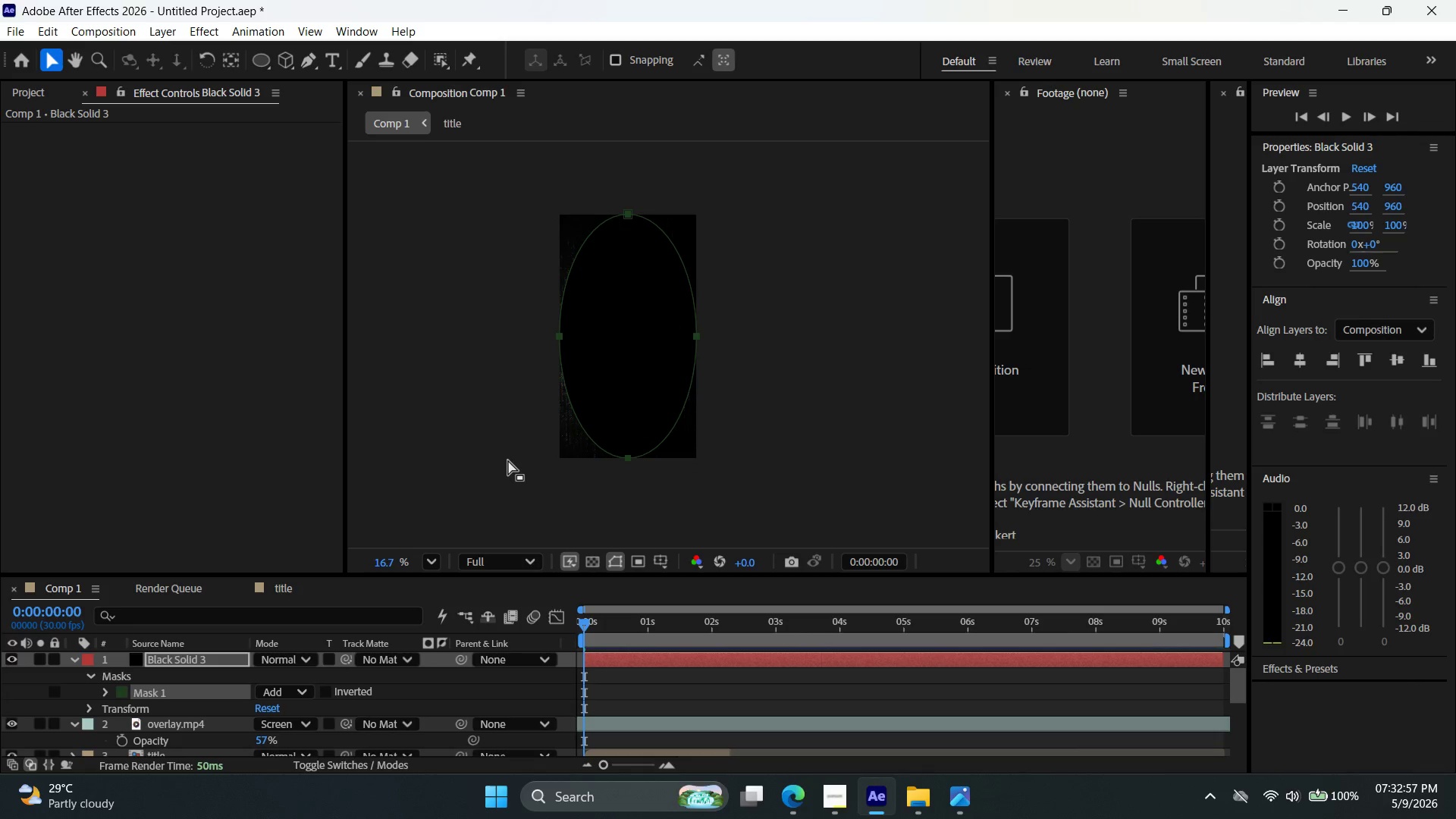 
left_click([105, 696])
 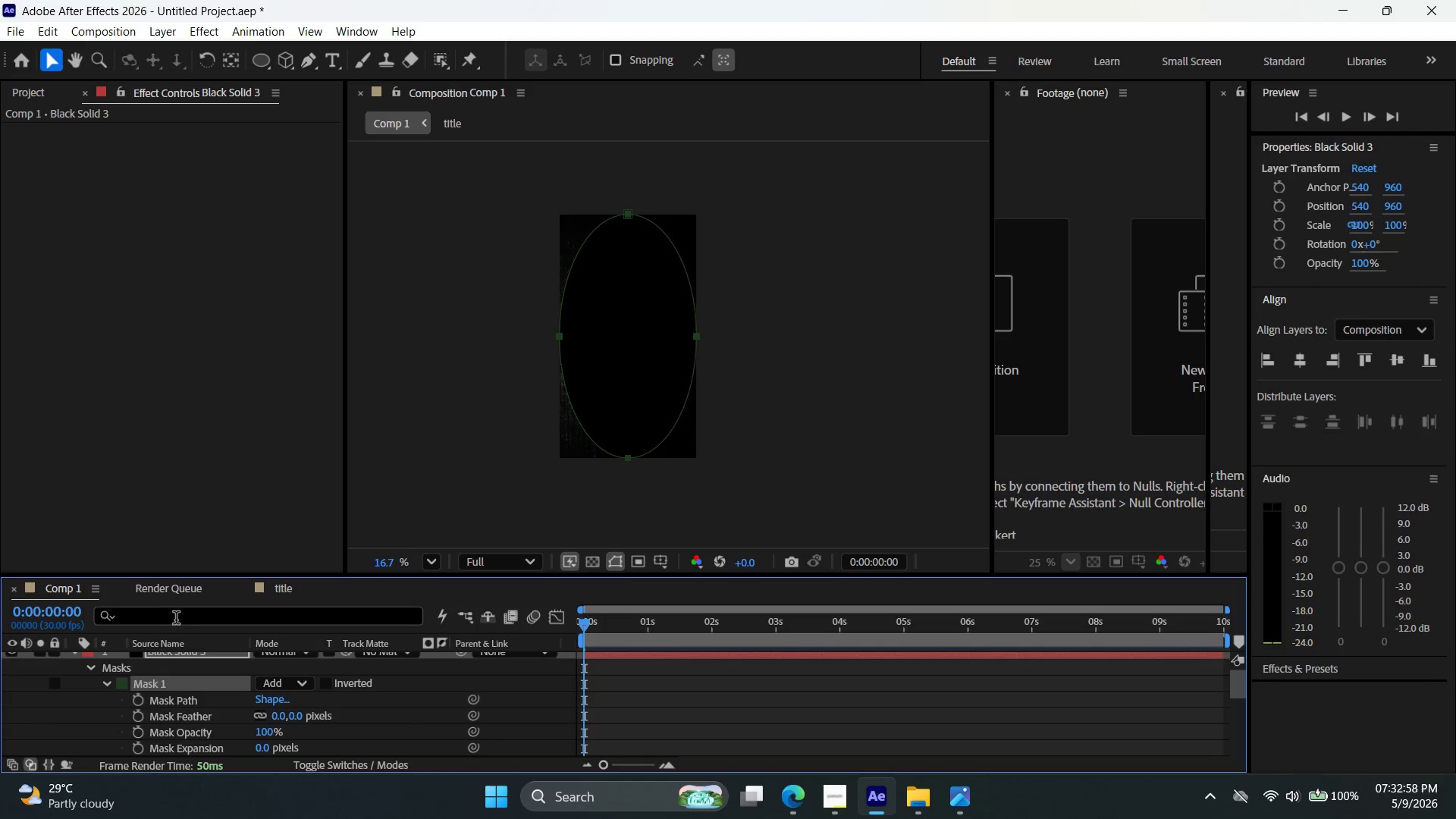 
scroll: coordinate [196, 641], scroll_direction: down, amount: 1.0
 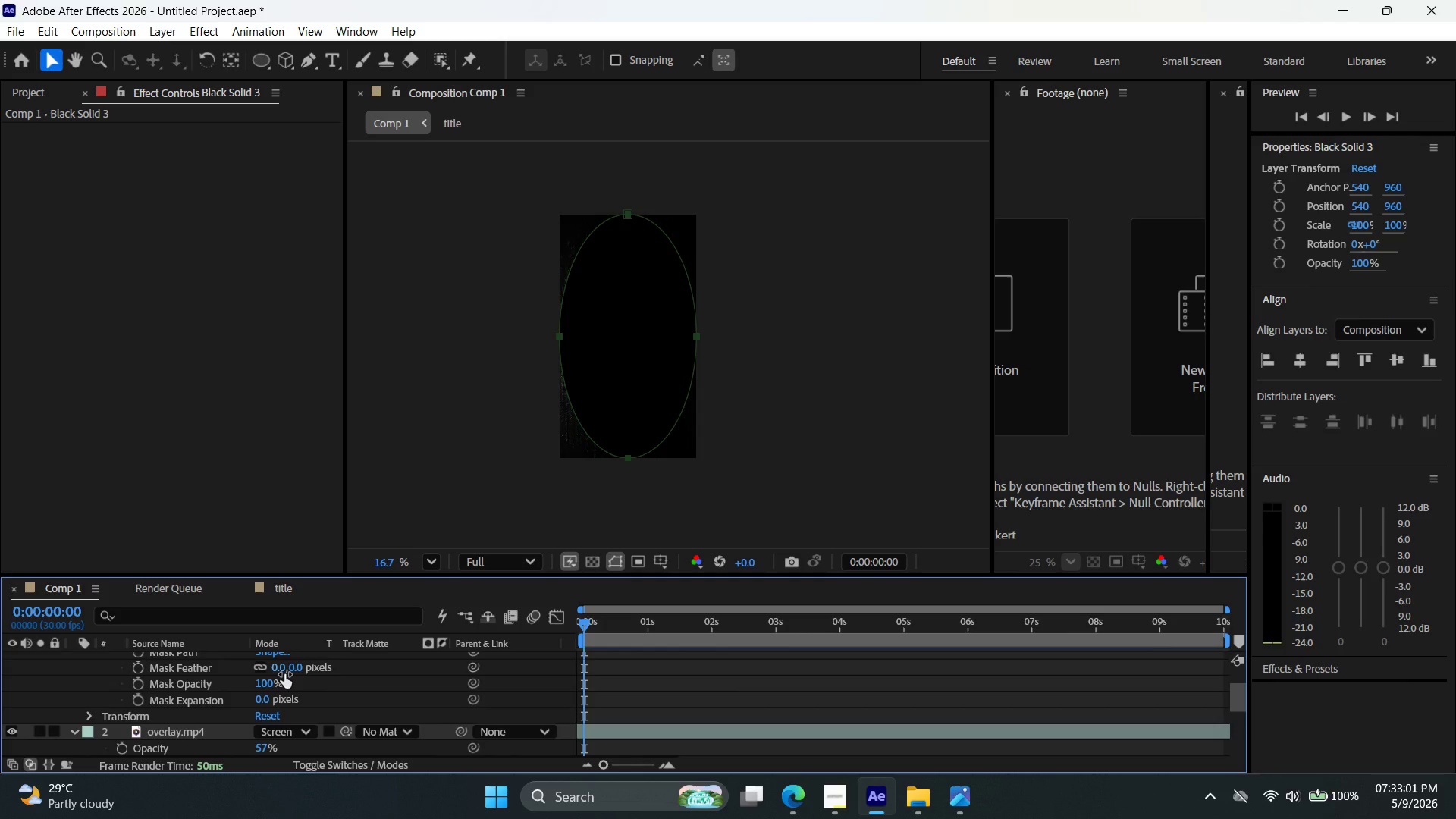 
left_click_drag(start_coordinate=[284, 671], to_coordinate=[582, 677])
 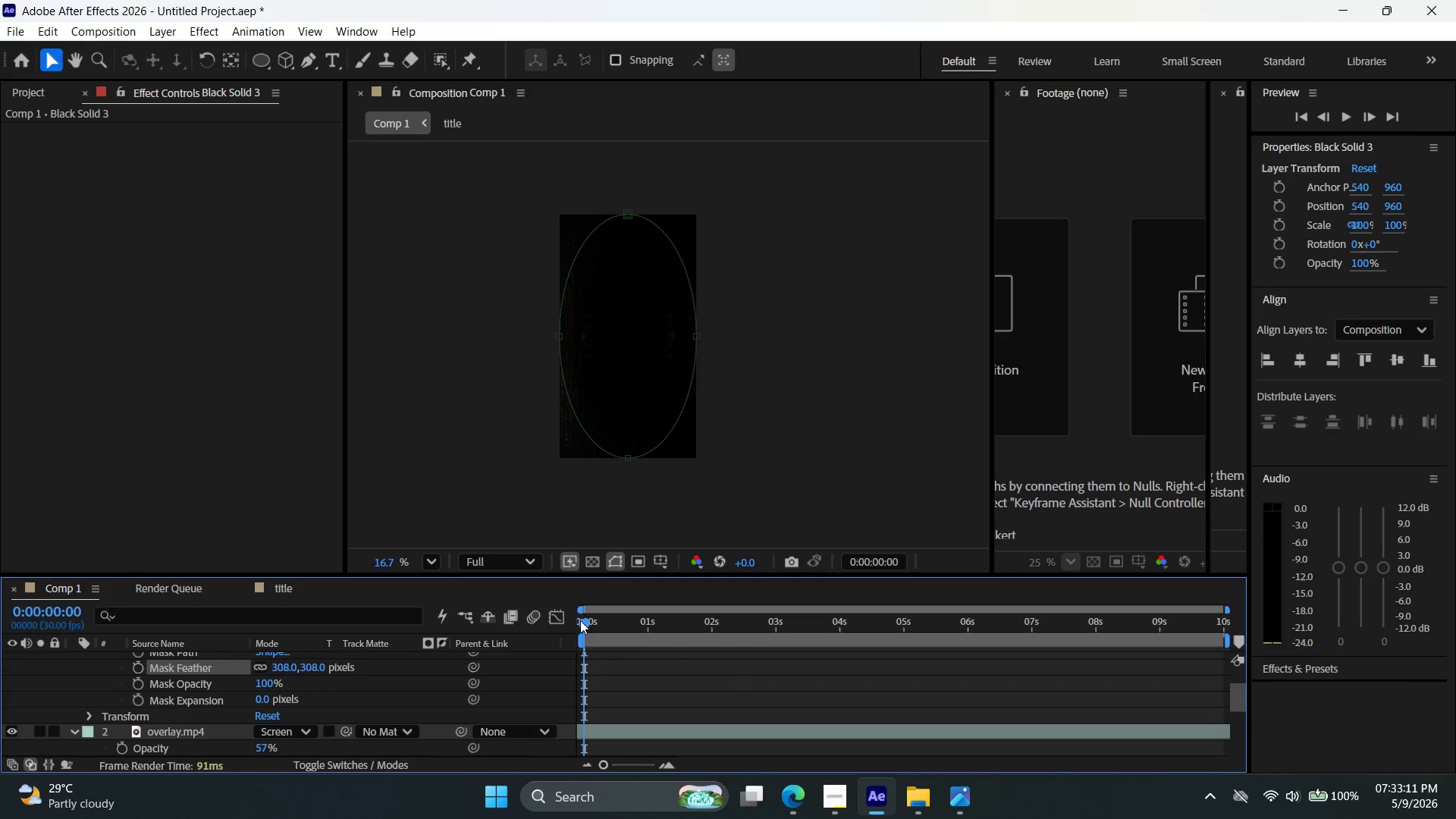 
left_click_drag(start_coordinate=[588, 626], to_coordinate=[896, 655])
 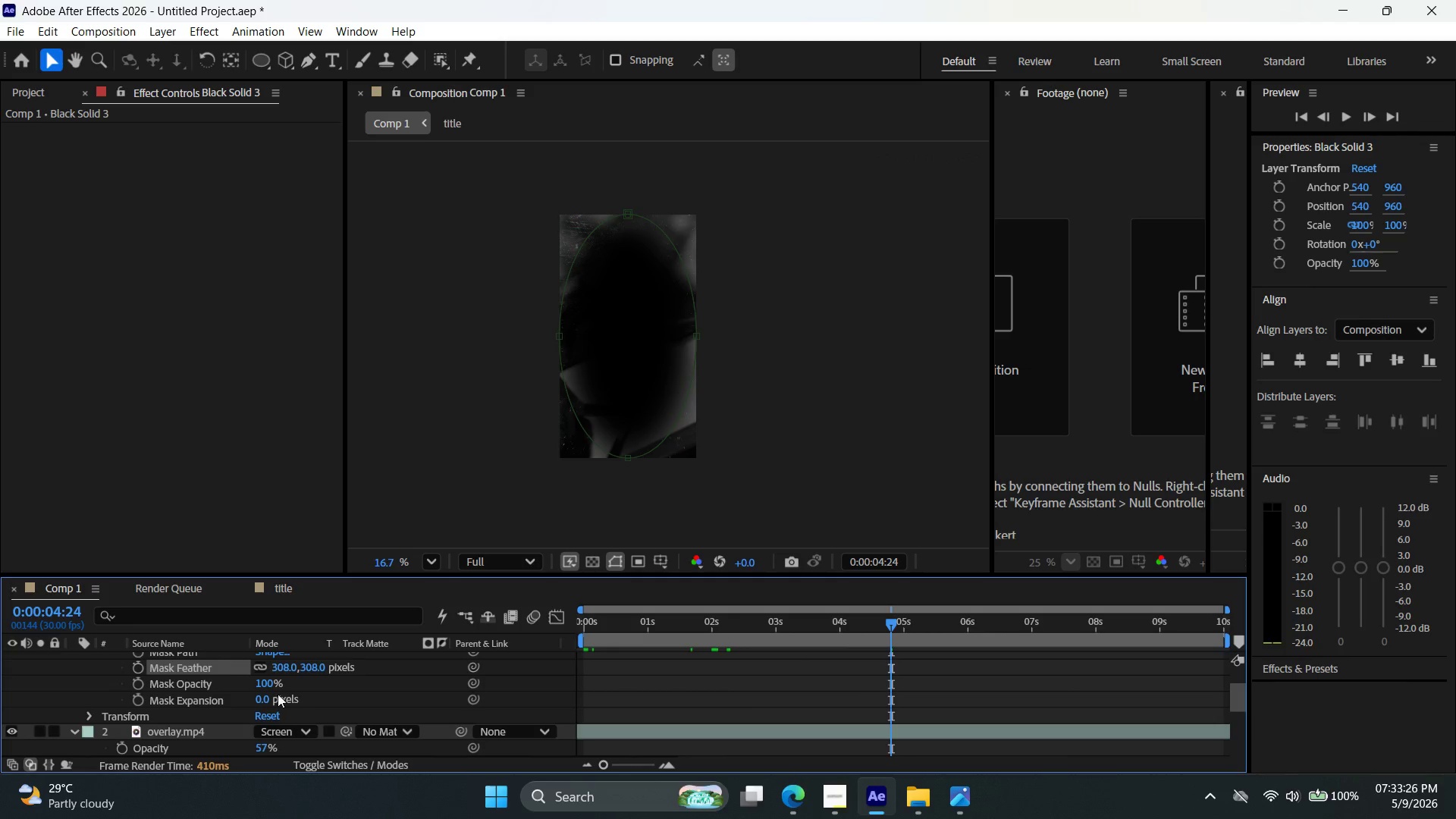 
left_click_drag(start_coordinate=[268, 685], to_coordinate=[225, 692])
 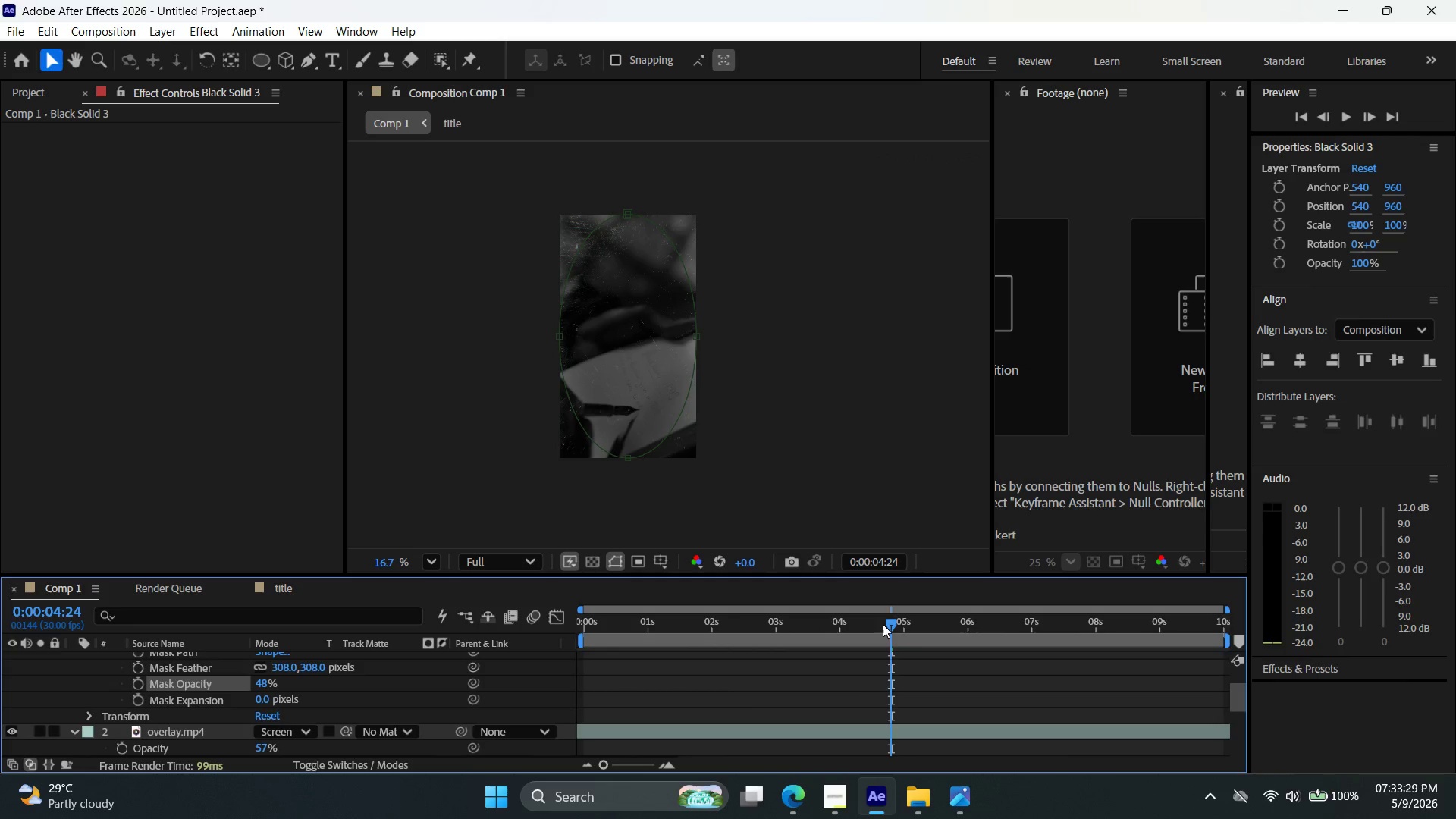 
left_click_drag(start_coordinate=[892, 631], to_coordinate=[813, 642])
 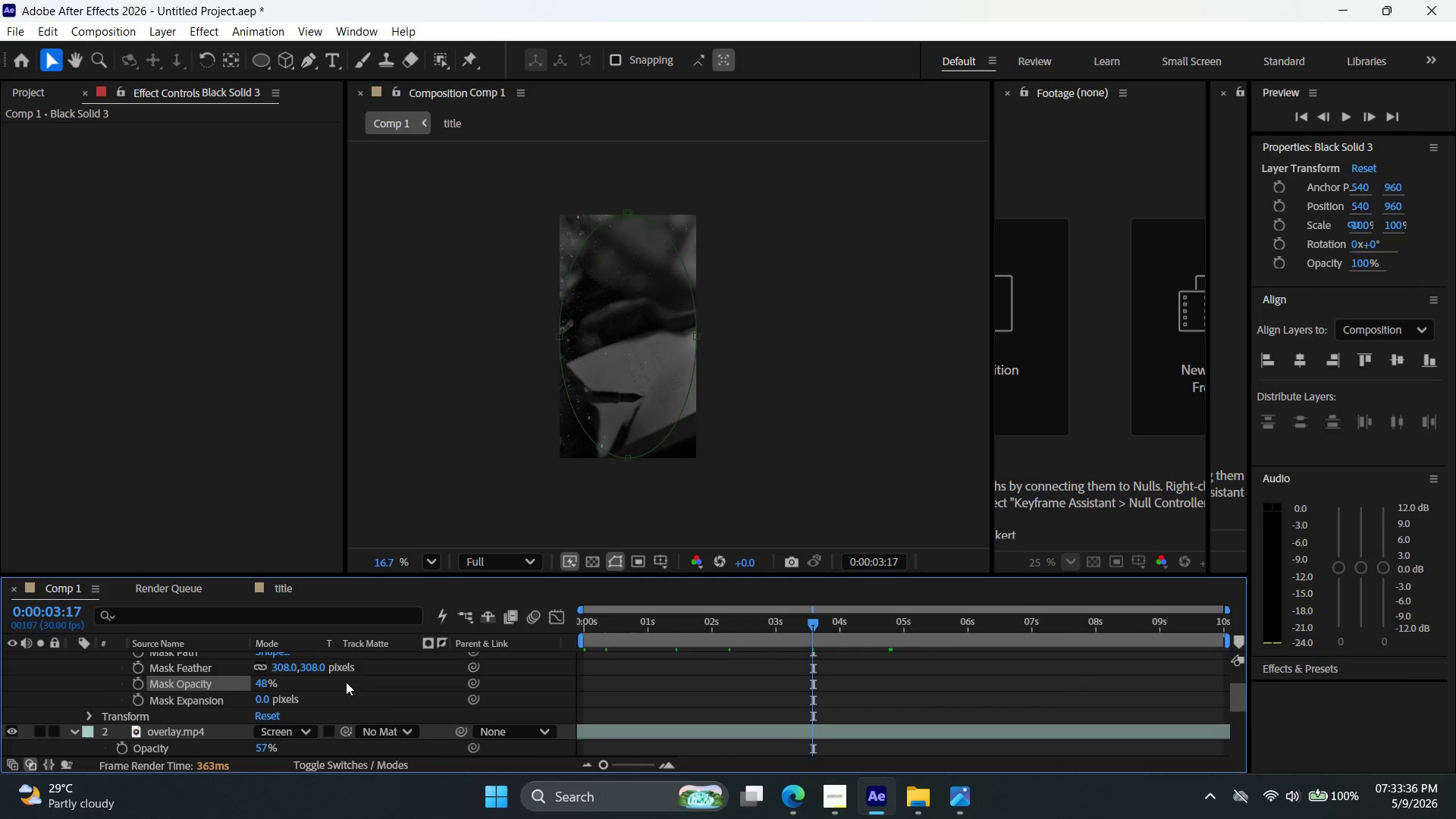 
left_click_drag(start_coordinate=[295, 670], to_coordinate=[2, 671])
 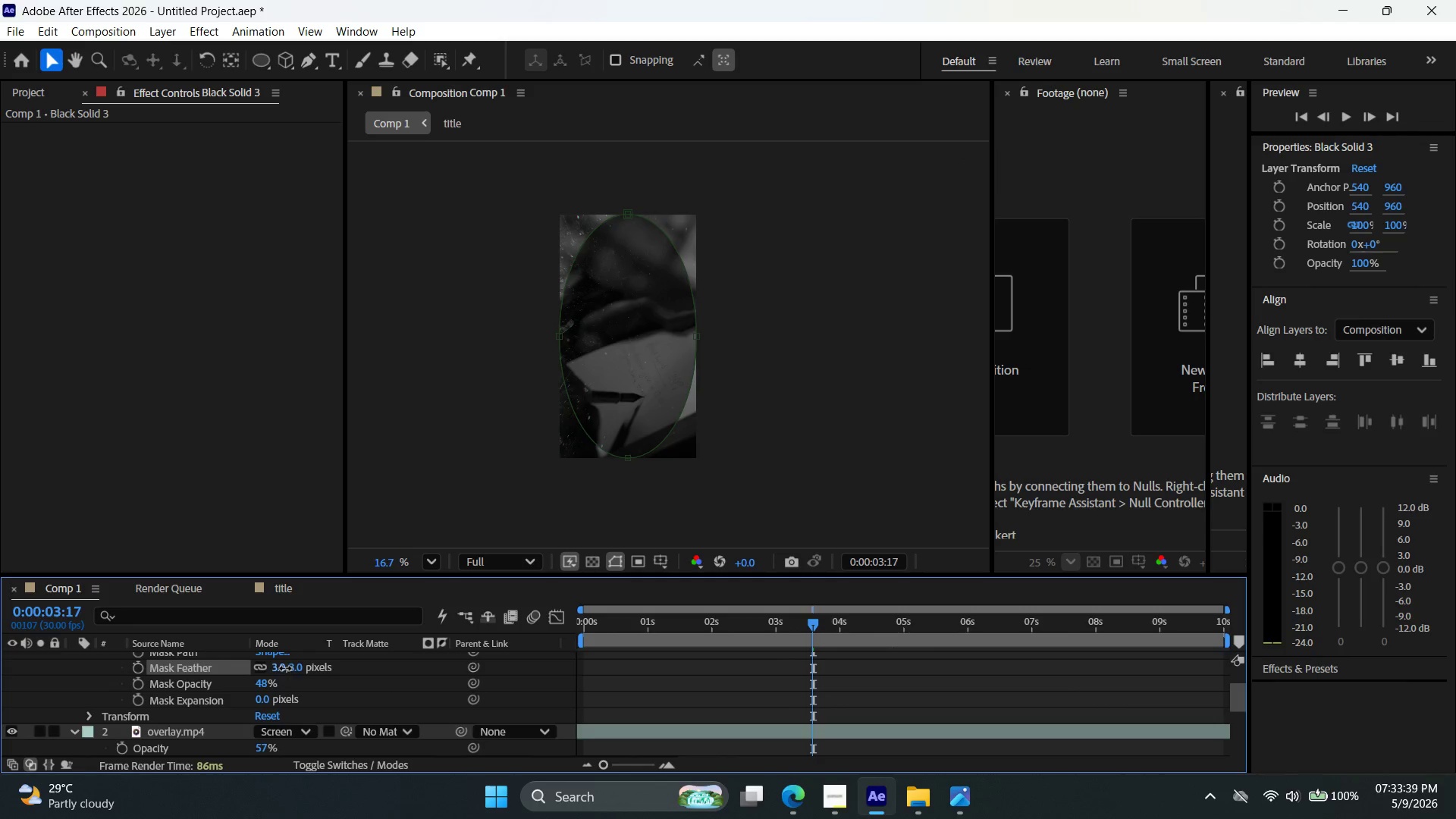 
left_click_drag(start_coordinate=[285, 668], to_coordinate=[199, 674])
 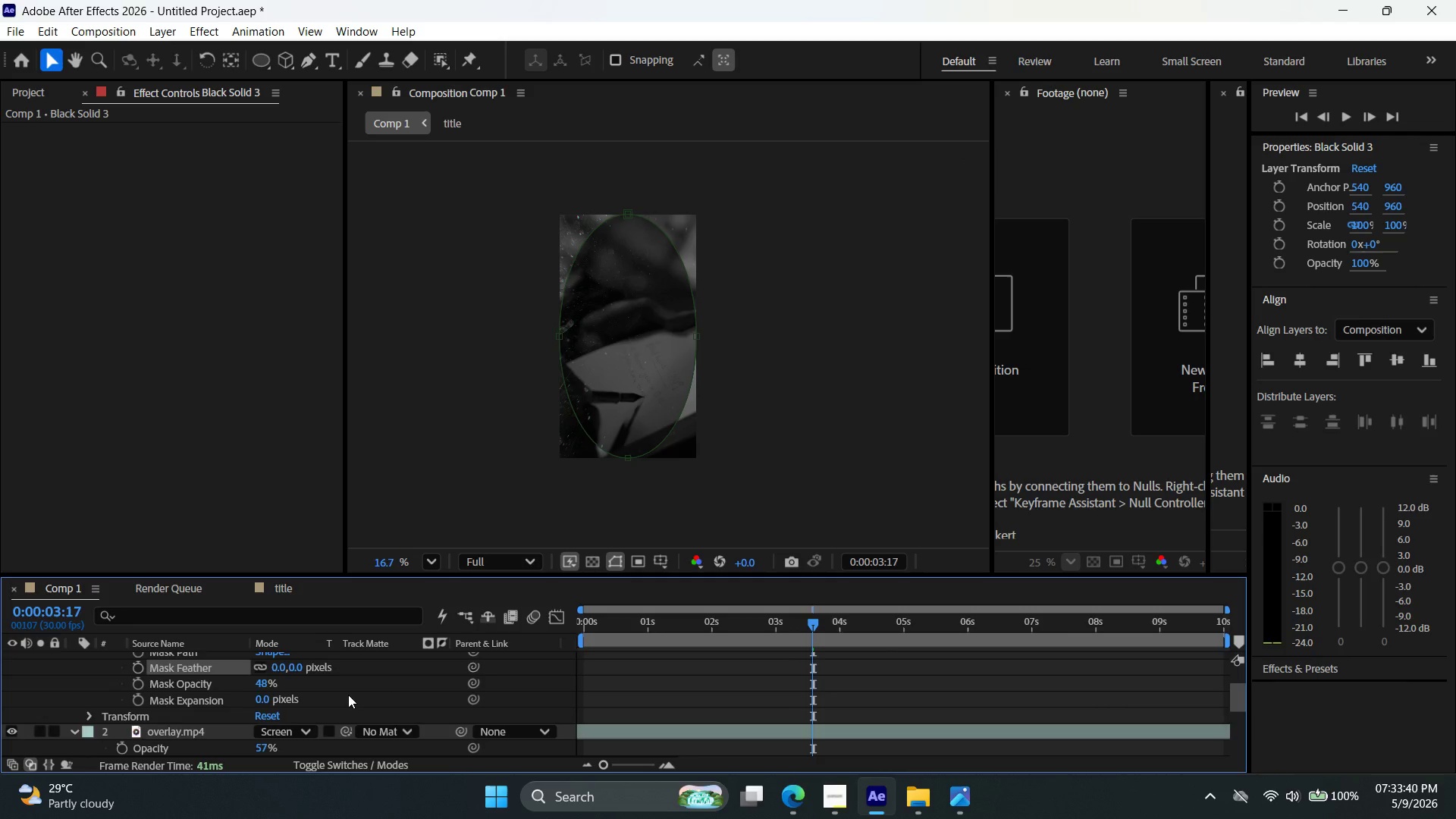 
scroll: coordinate [348, 694], scroll_direction: up, amount: 1.0
 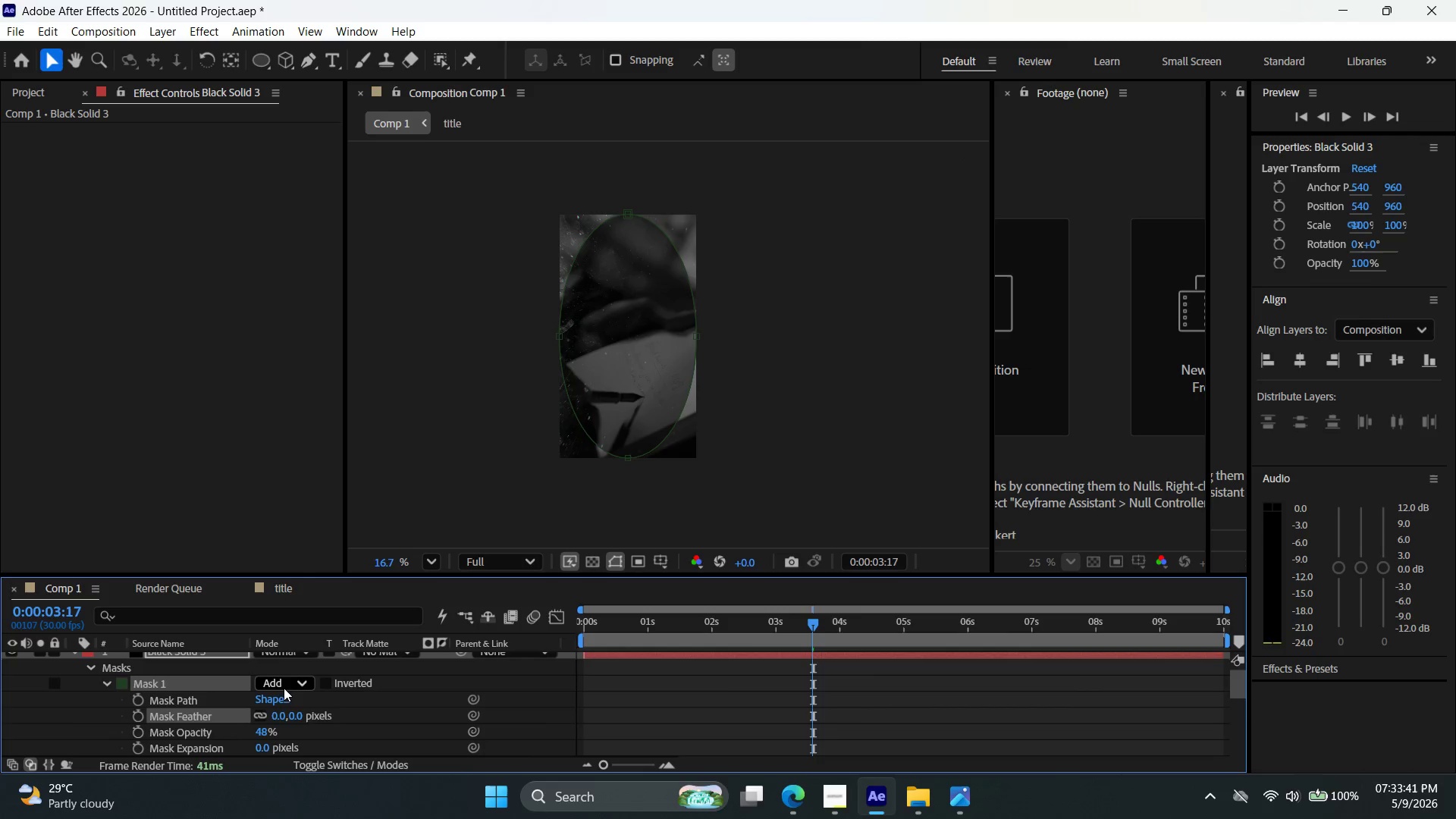 
left_click([289, 684])
 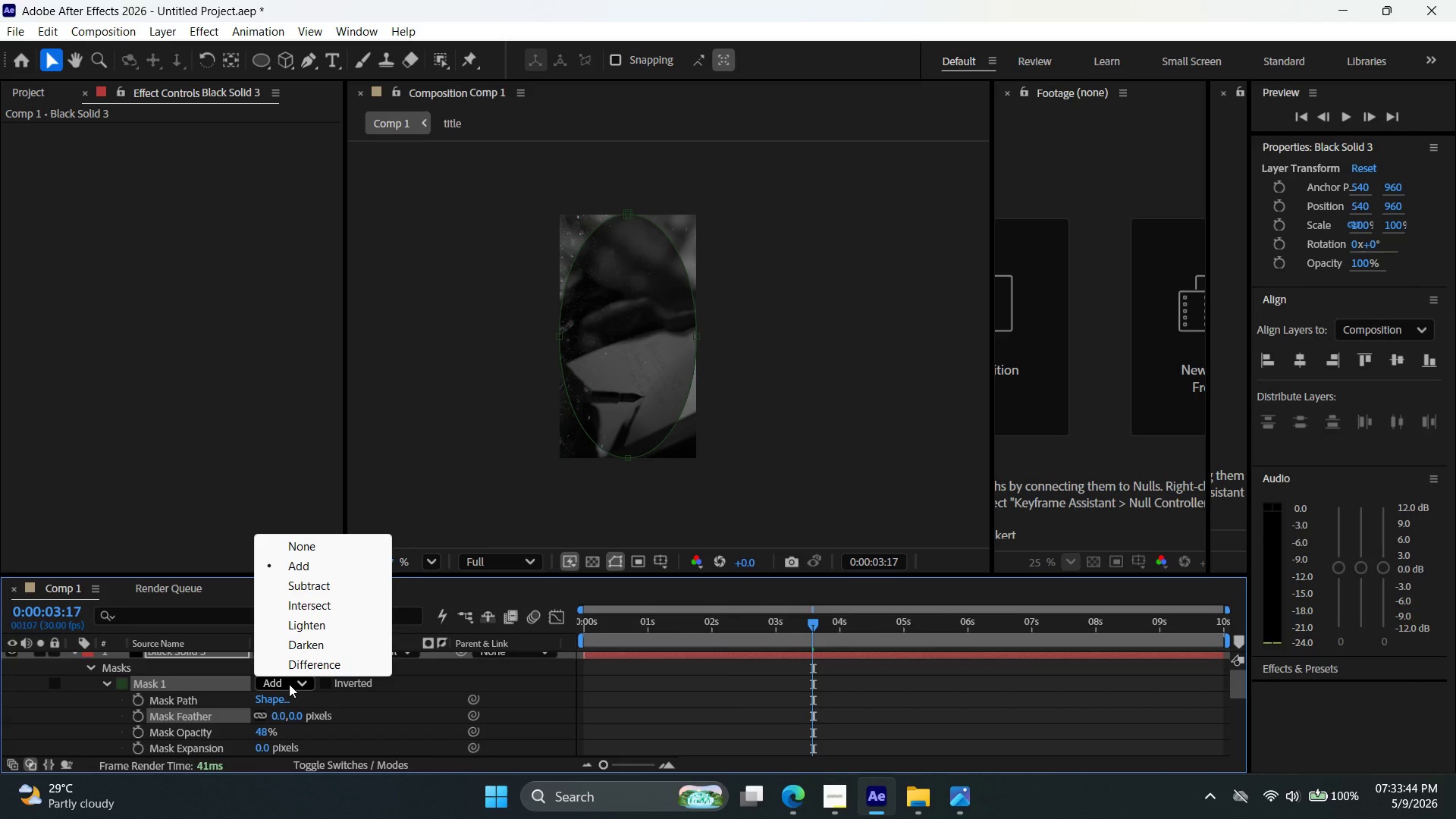 
left_click([289, 684])
 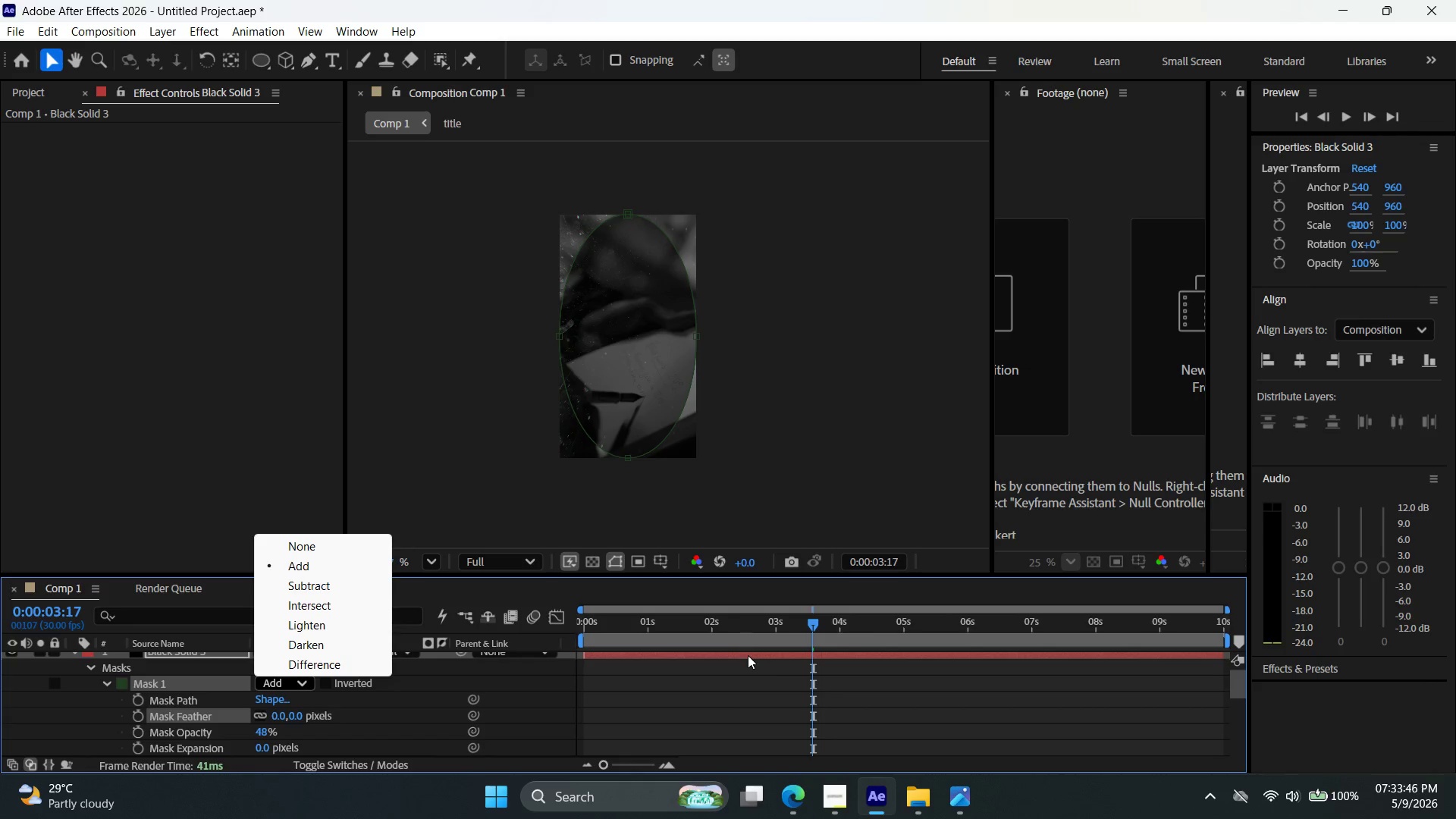 
left_click([747, 657])
 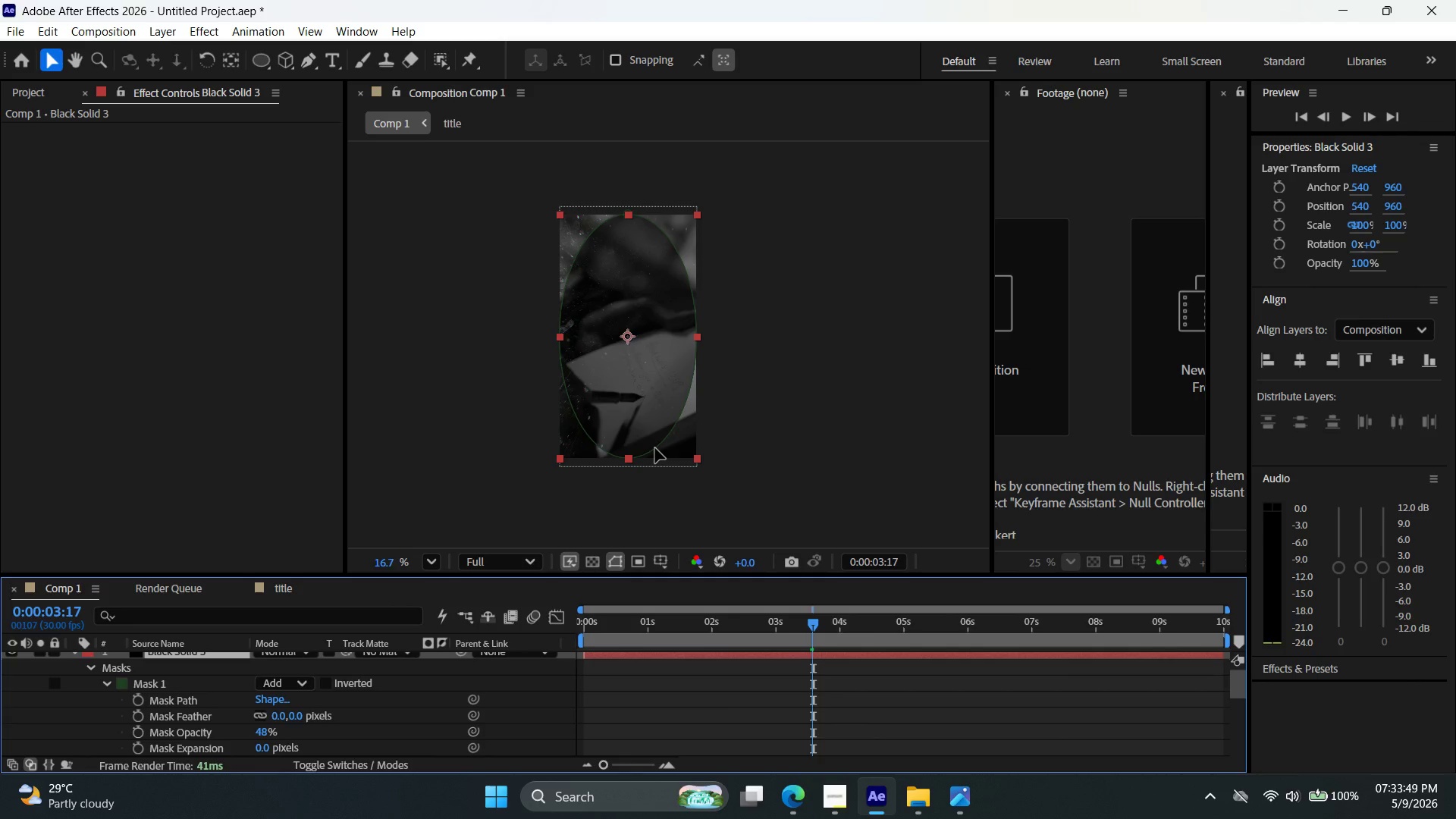 
scroll: coordinate [774, 671], scroll_direction: up, amount: 3.0
 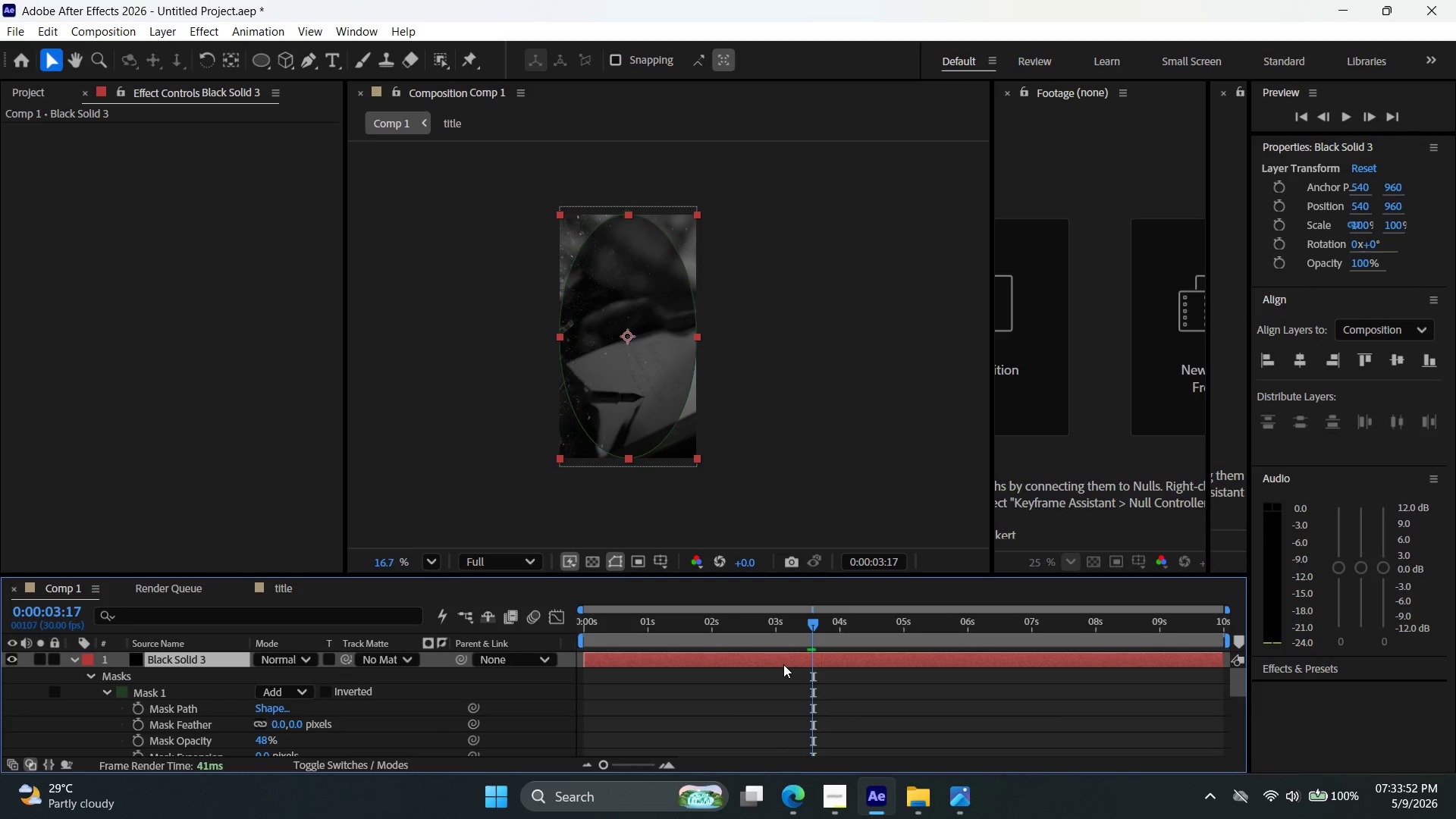 
mouse_move([680, 422])
 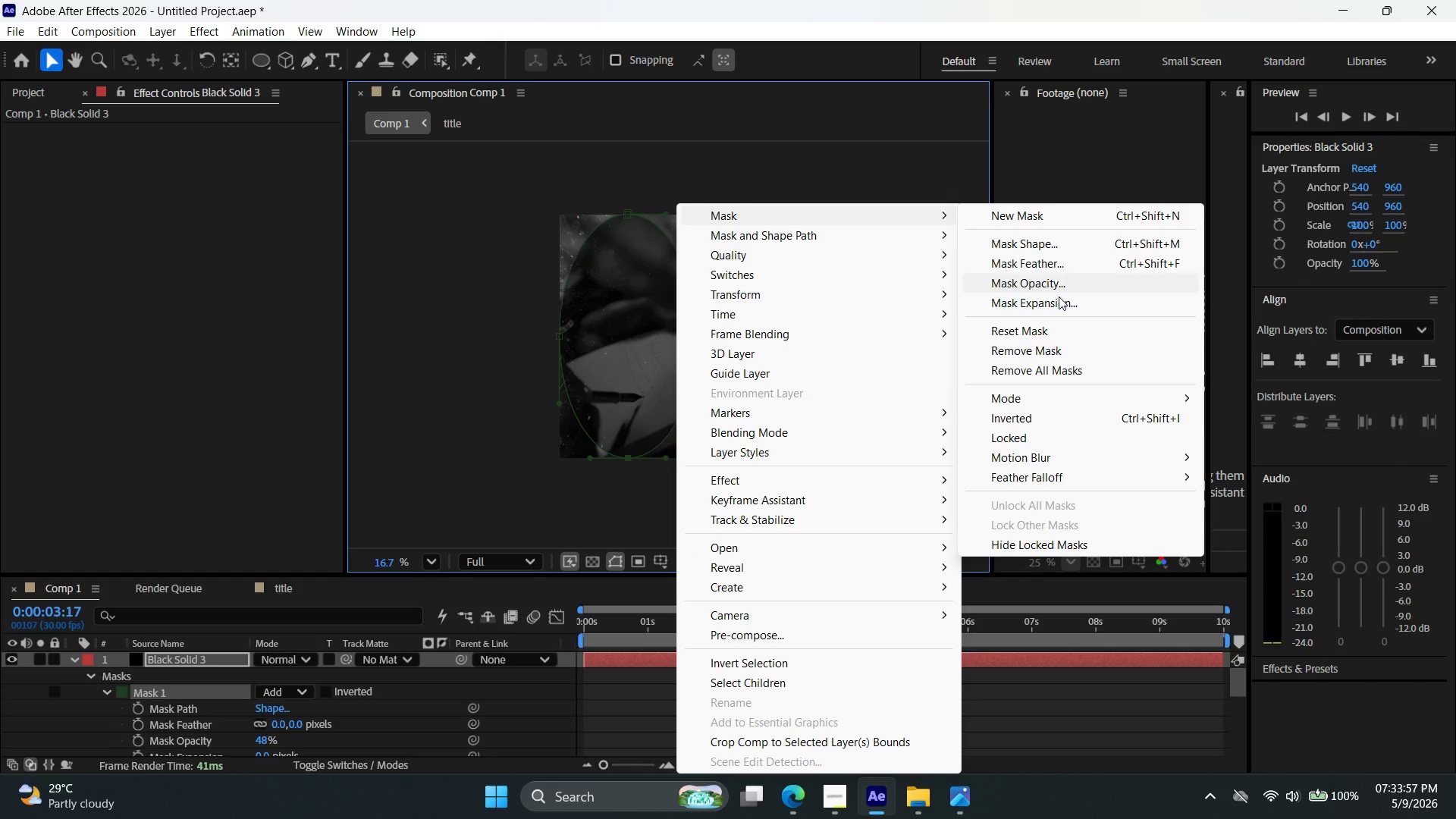 
left_click([1054, 419])
 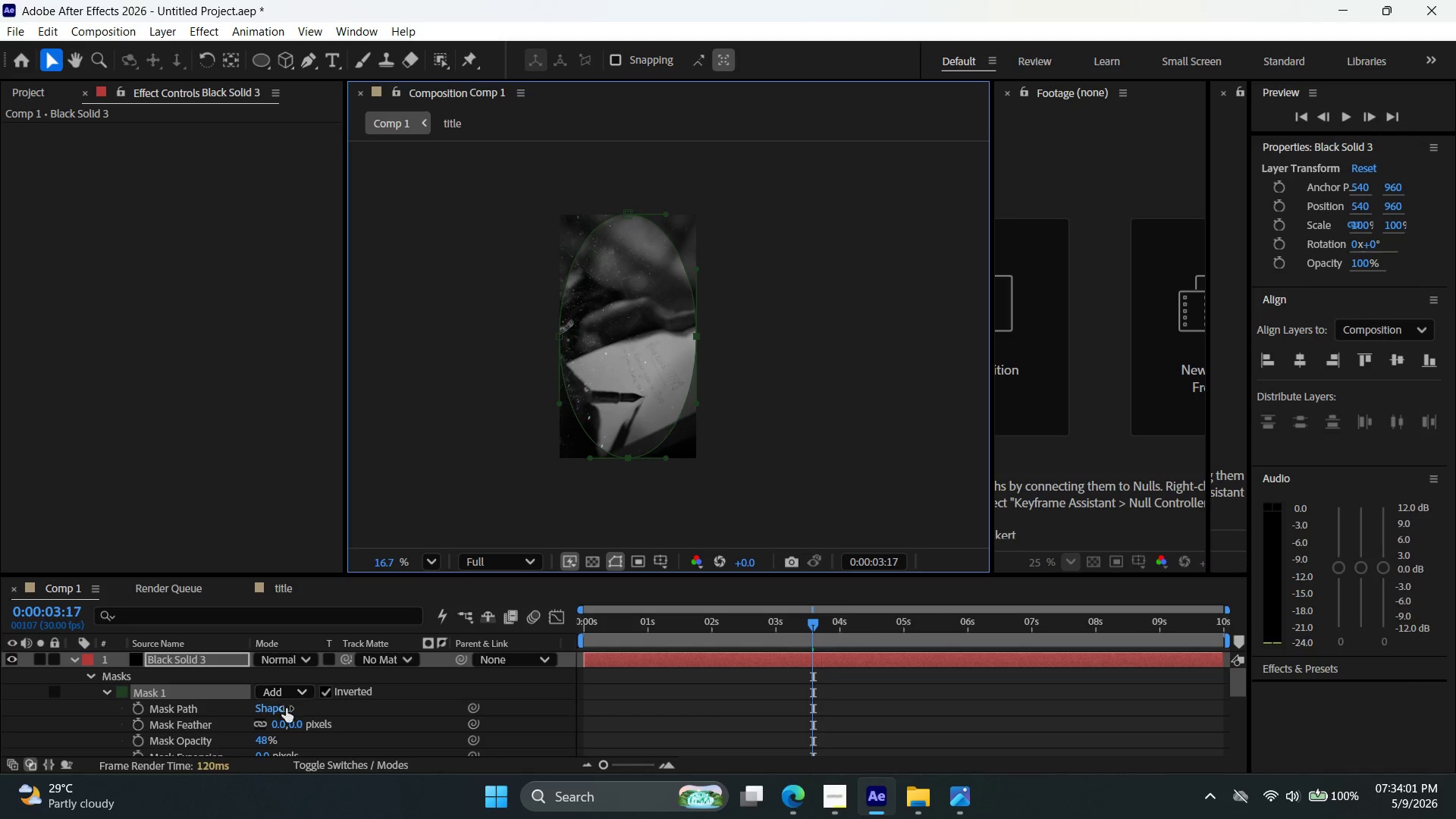 
left_click_drag(start_coordinate=[280, 726], to_coordinate=[406, 742])
 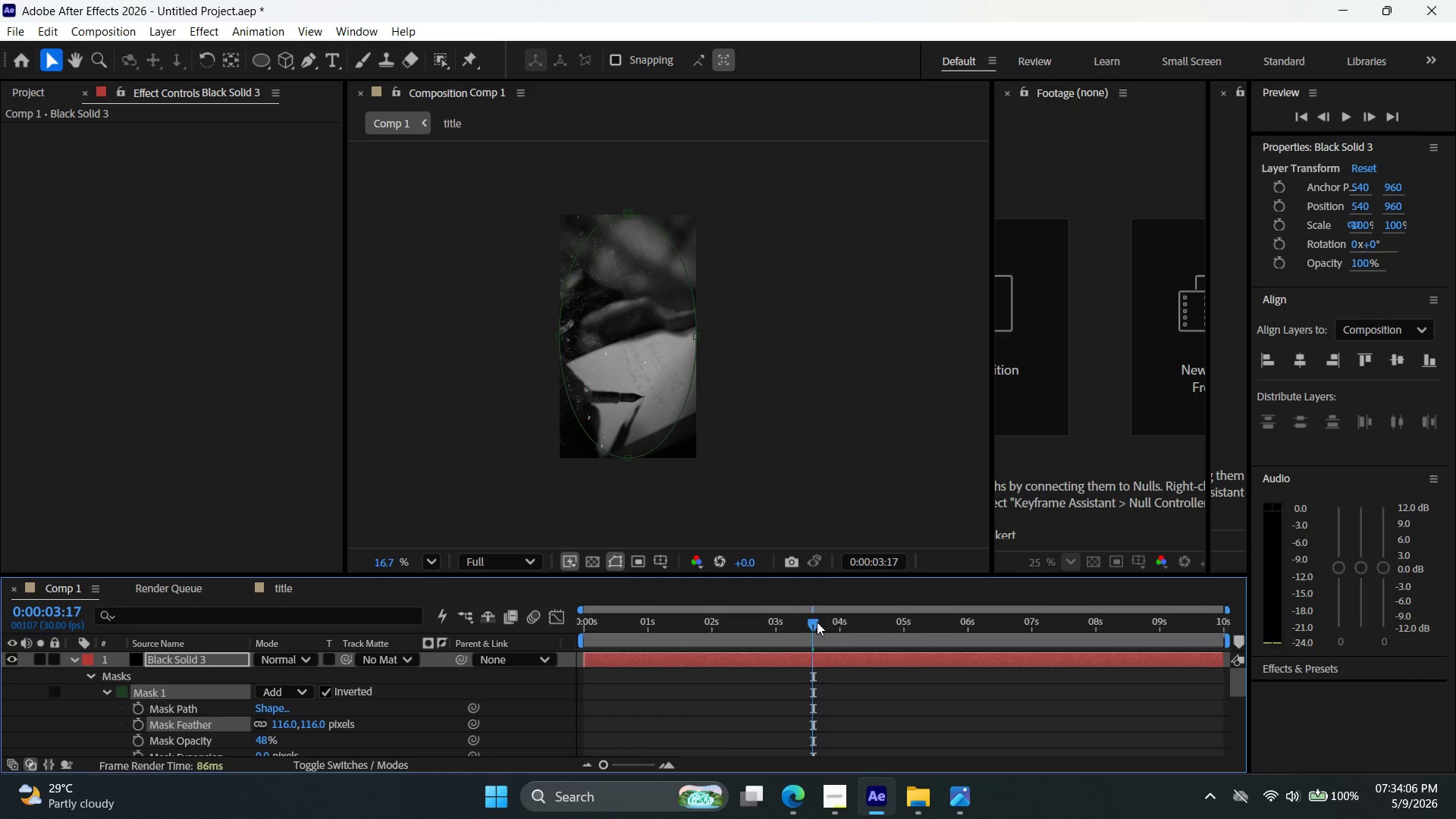 
left_click_drag(start_coordinate=[812, 623], to_coordinate=[613, 634])
 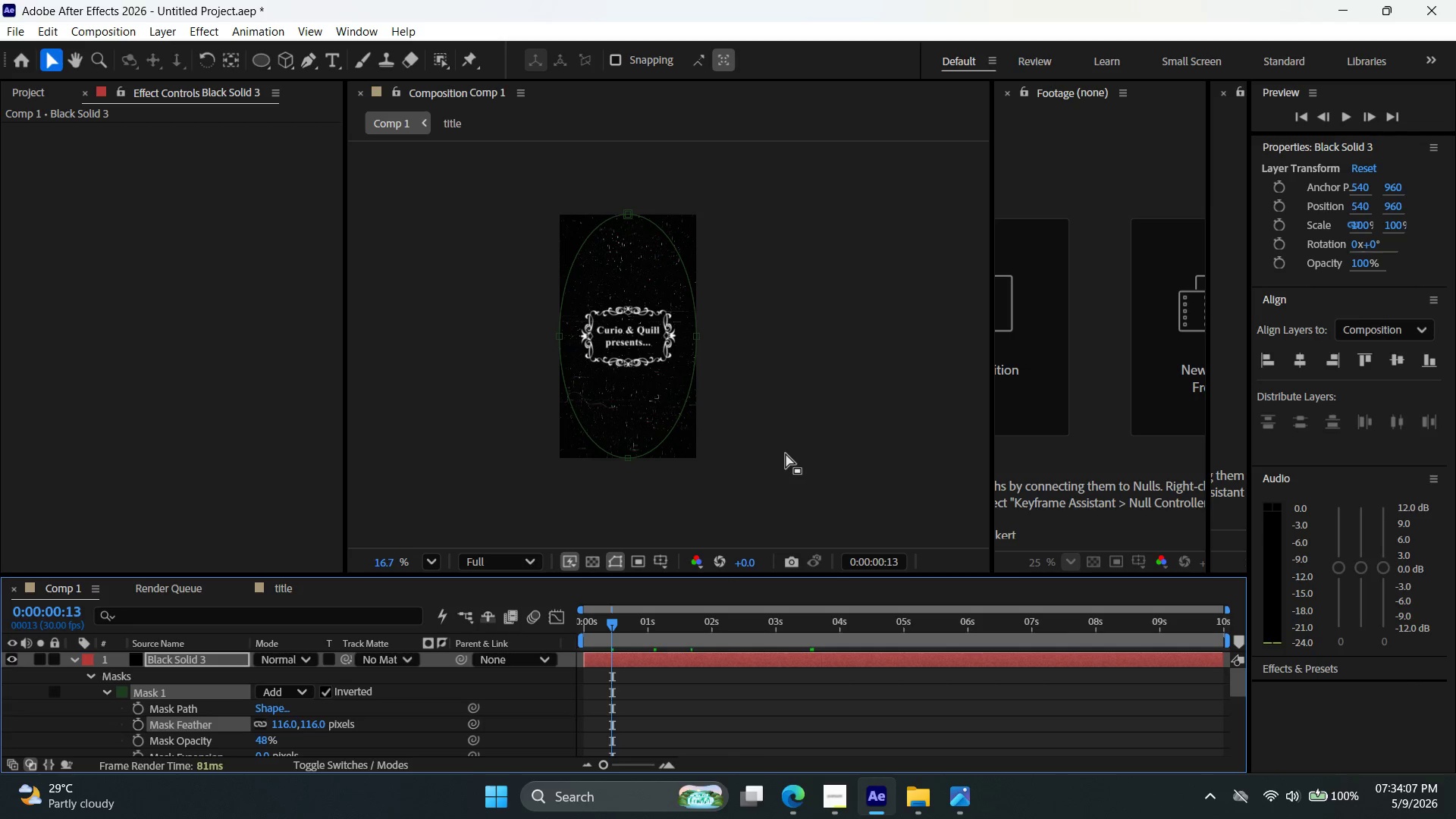 
left_click([786, 453])
 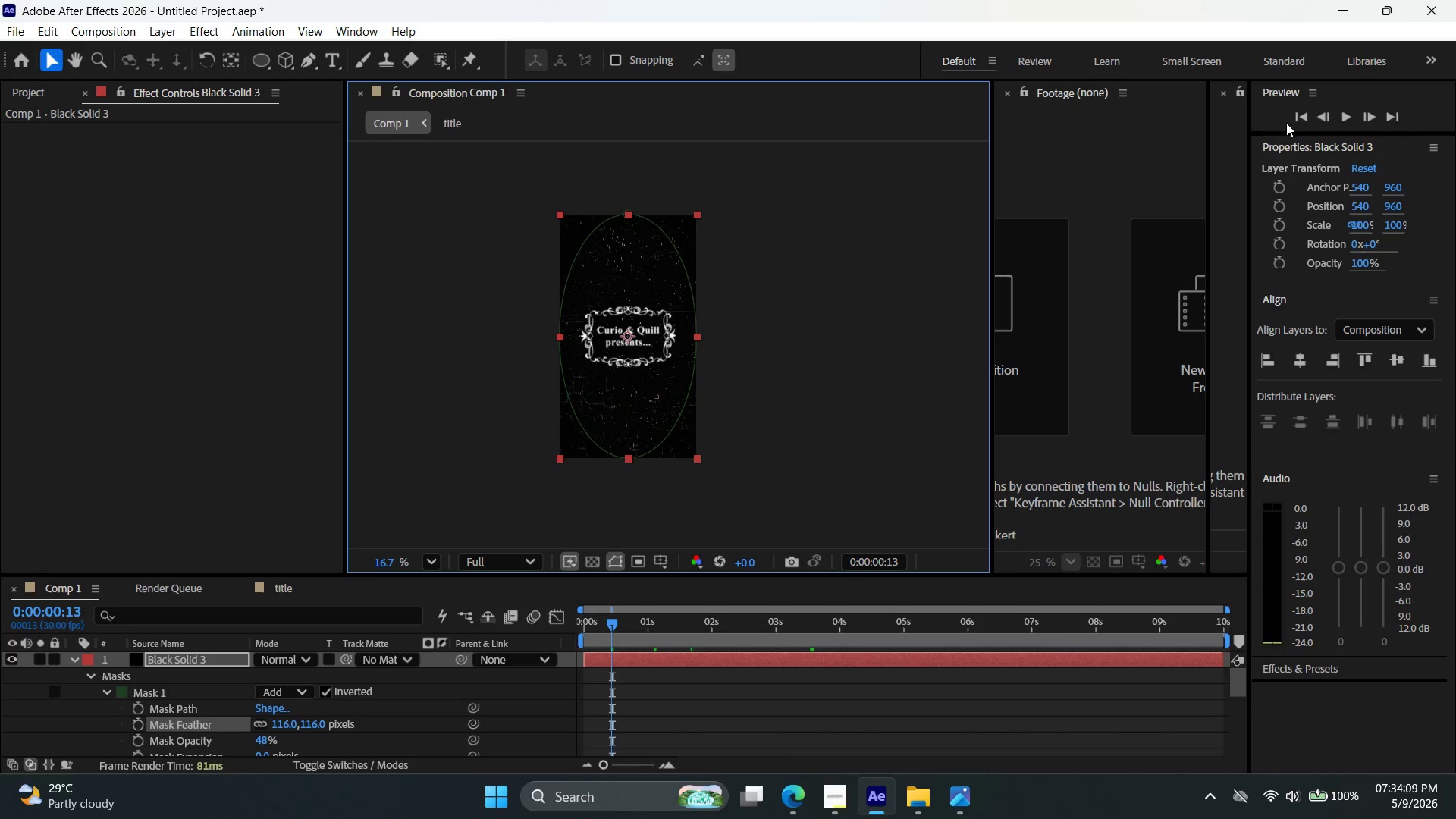 
double_click([1299, 118])
 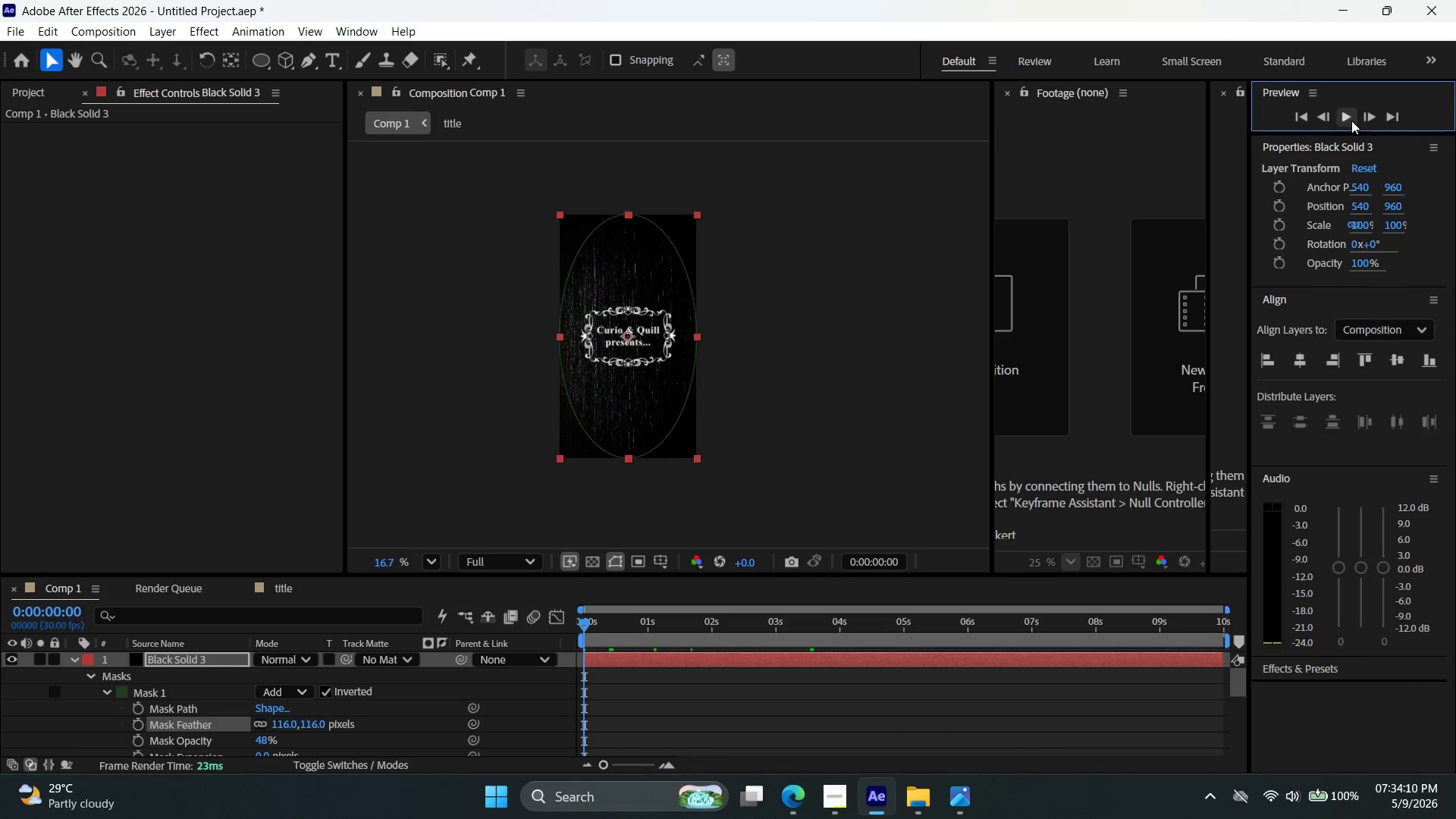 
triple_click([1351, 121])
 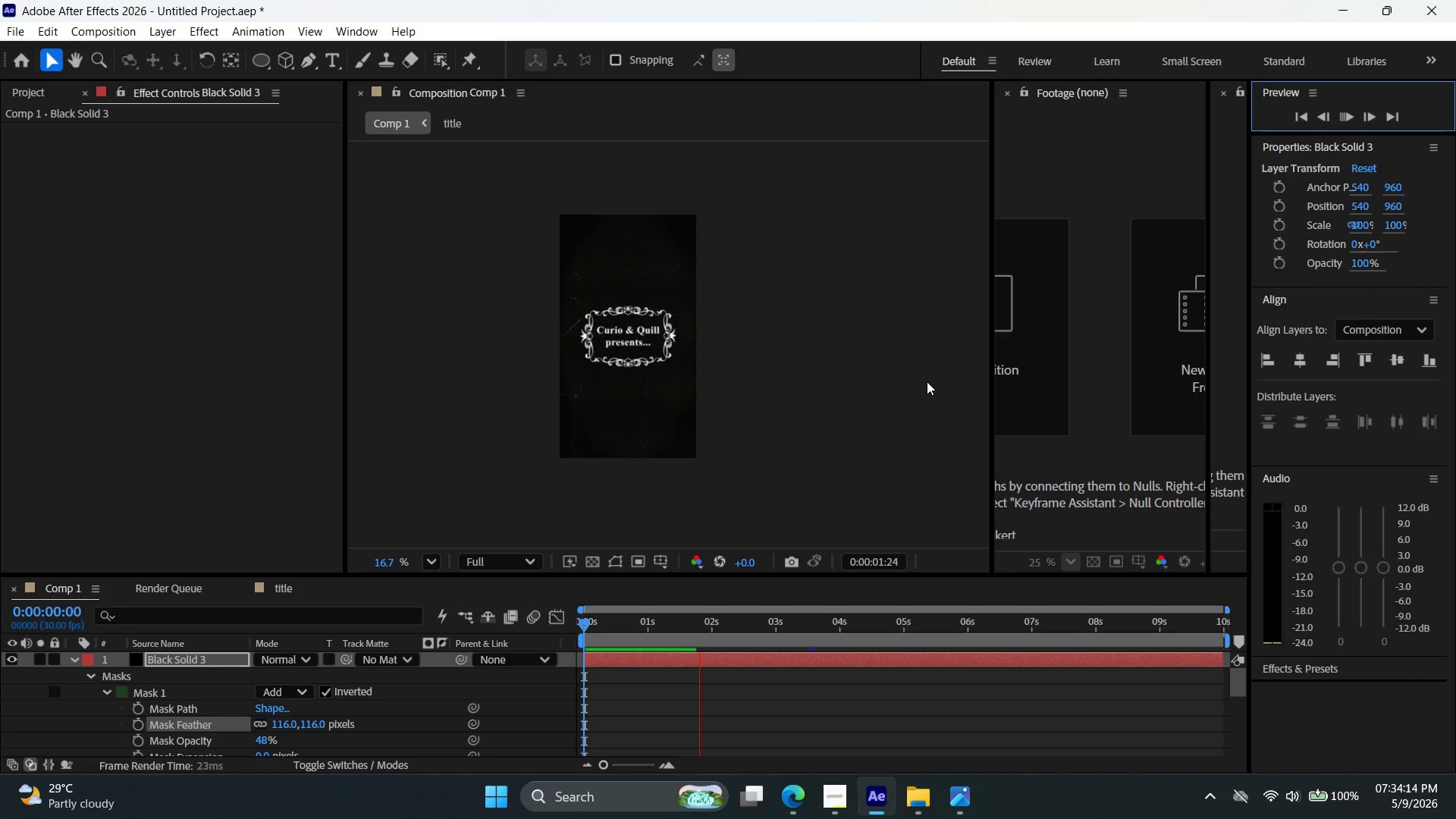 
wait(5.42)
 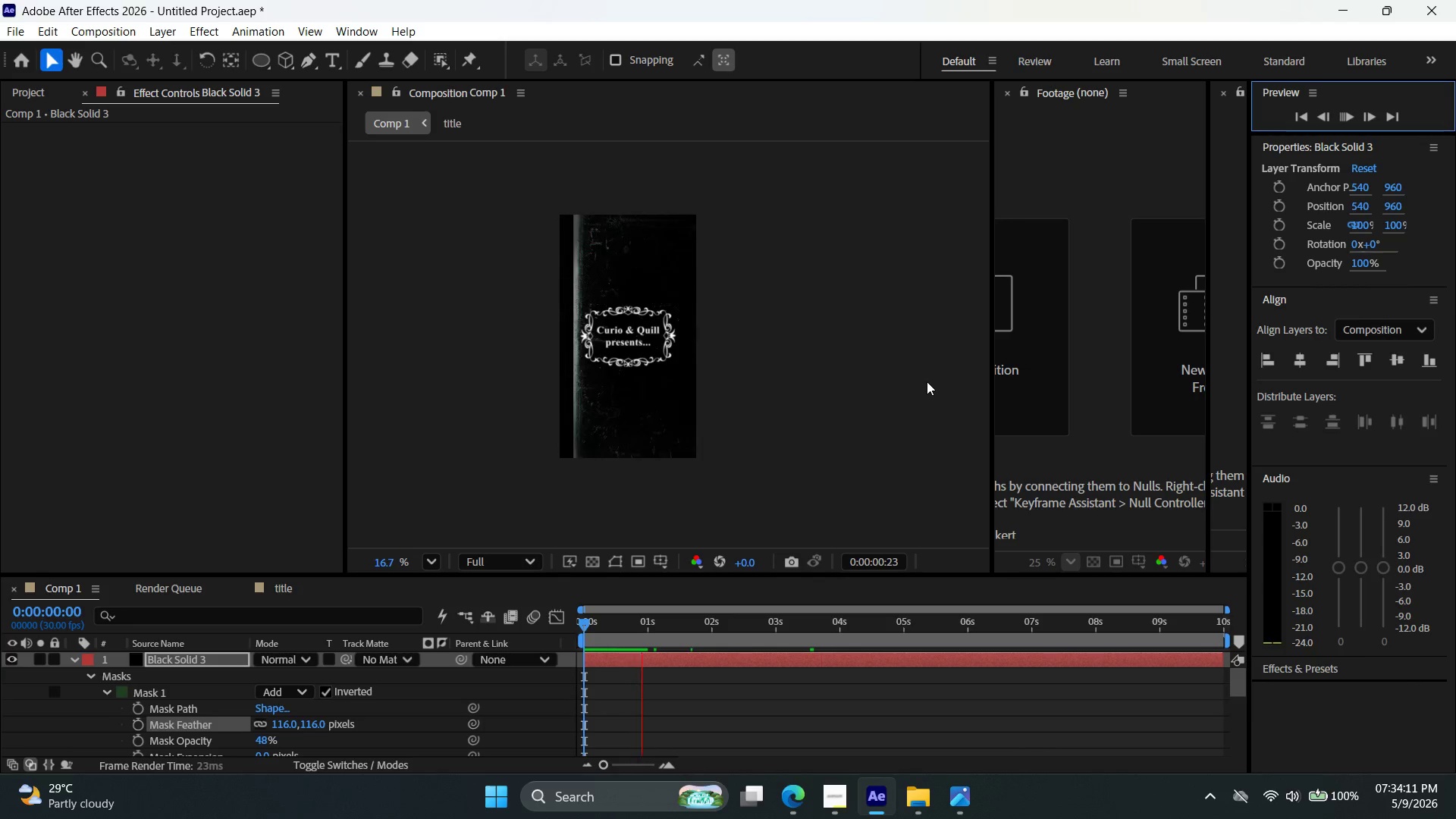 
left_click([1354, 117])
 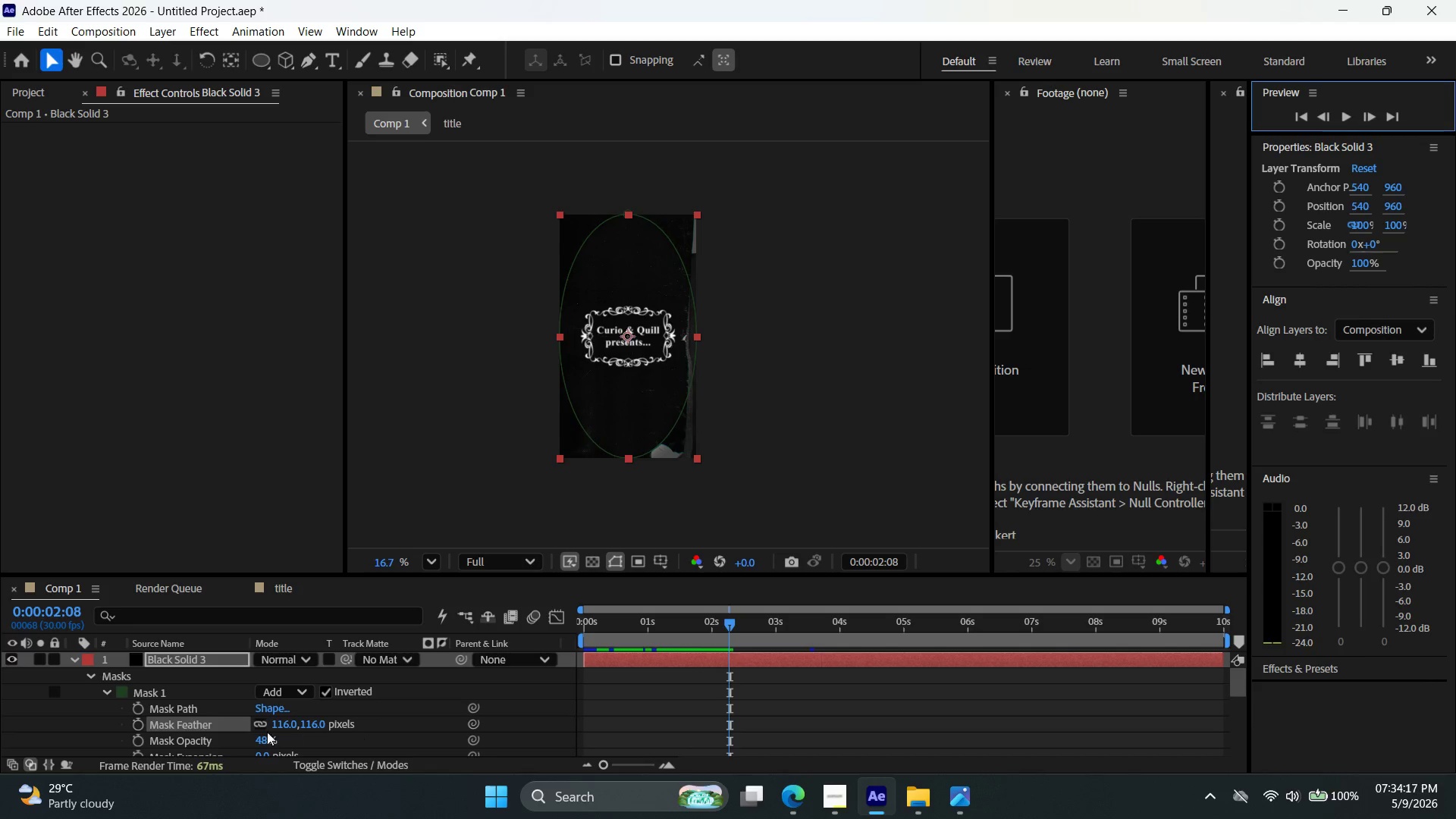 
left_click_drag(start_coordinate=[277, 728], to_coordinate=[471, 745])
 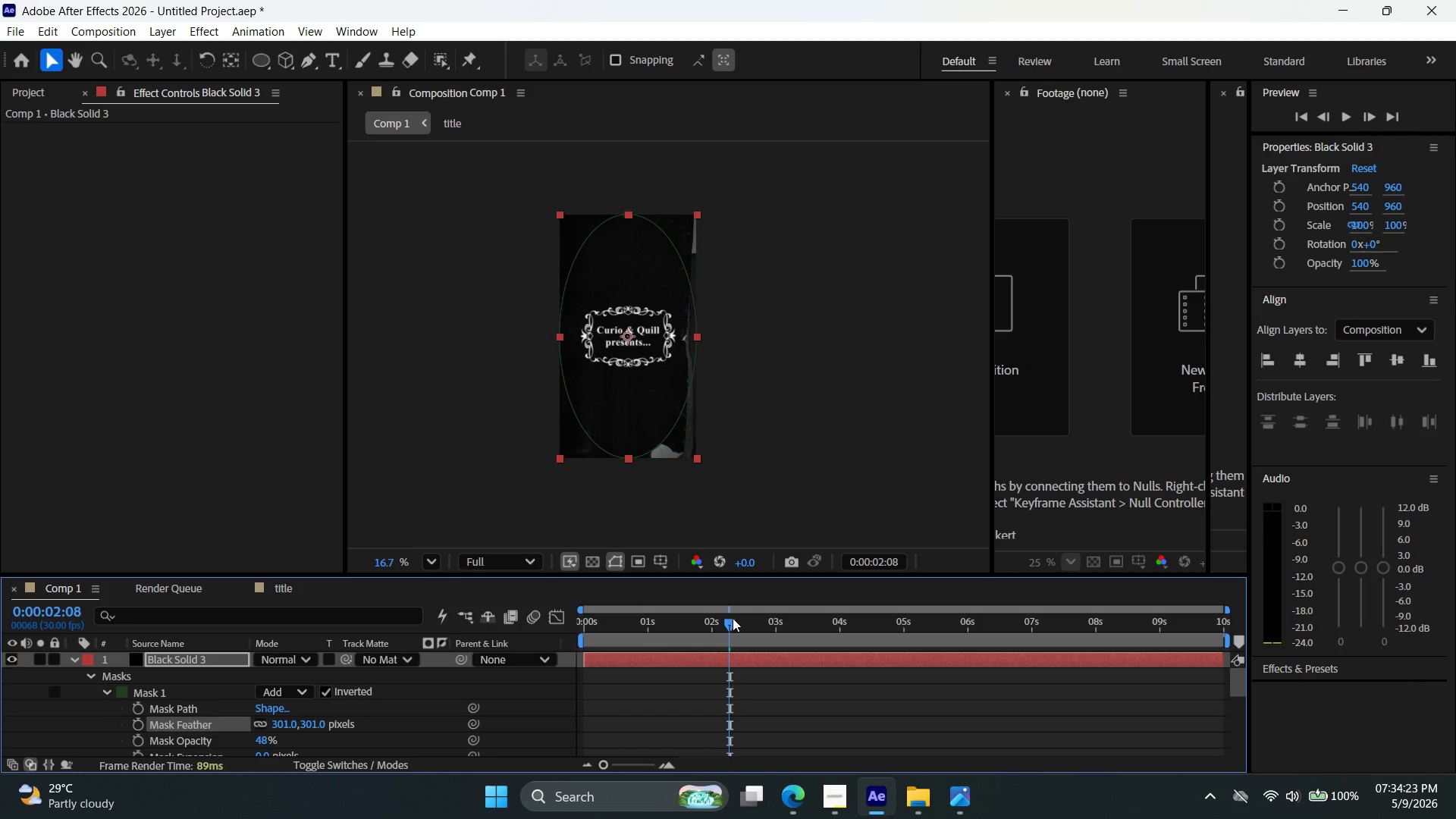 
left_click_drag(start_coordinate=[729, 619], to_coordinate=[507, 614])
 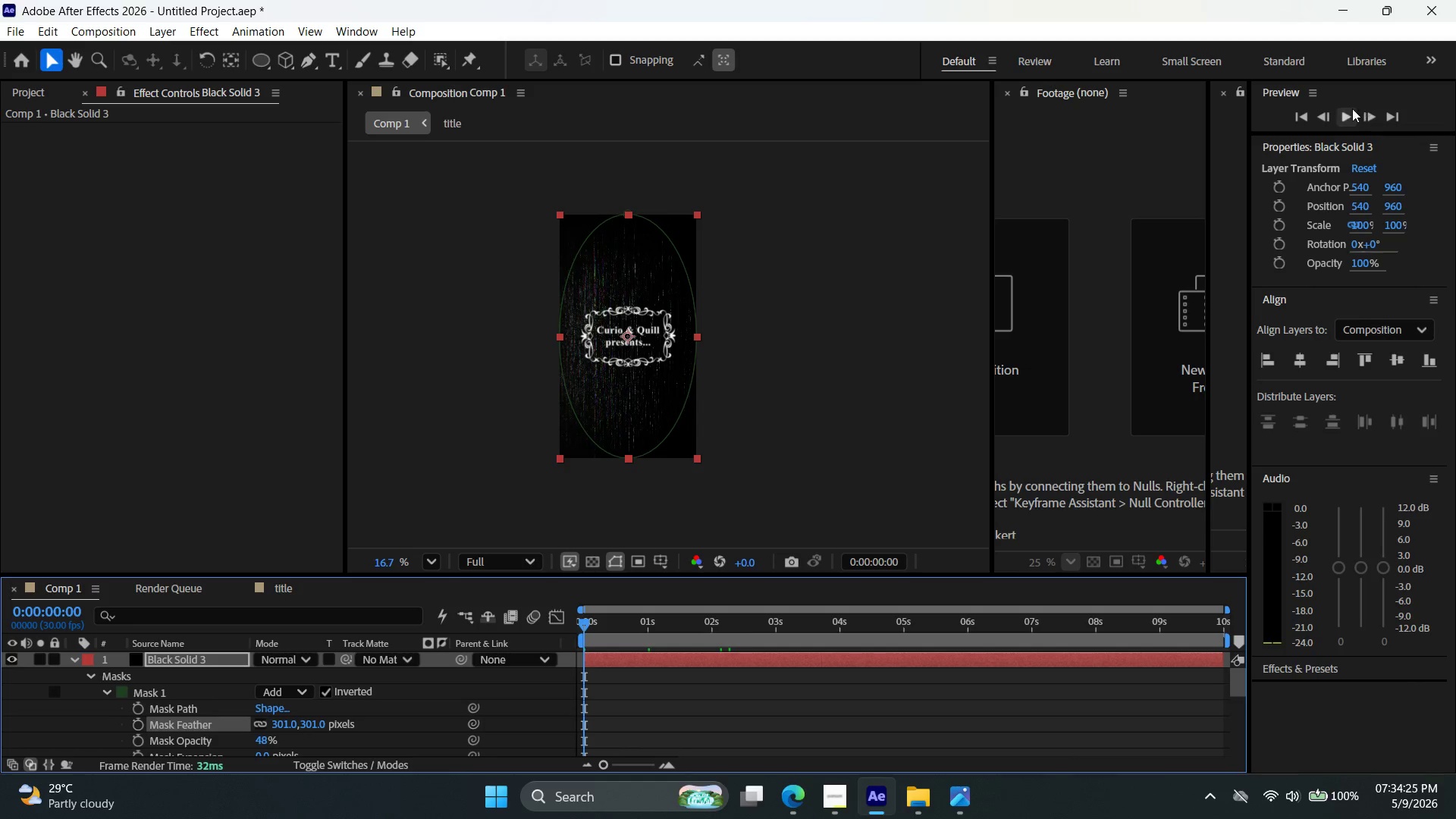 
left_click([1352, 112])
 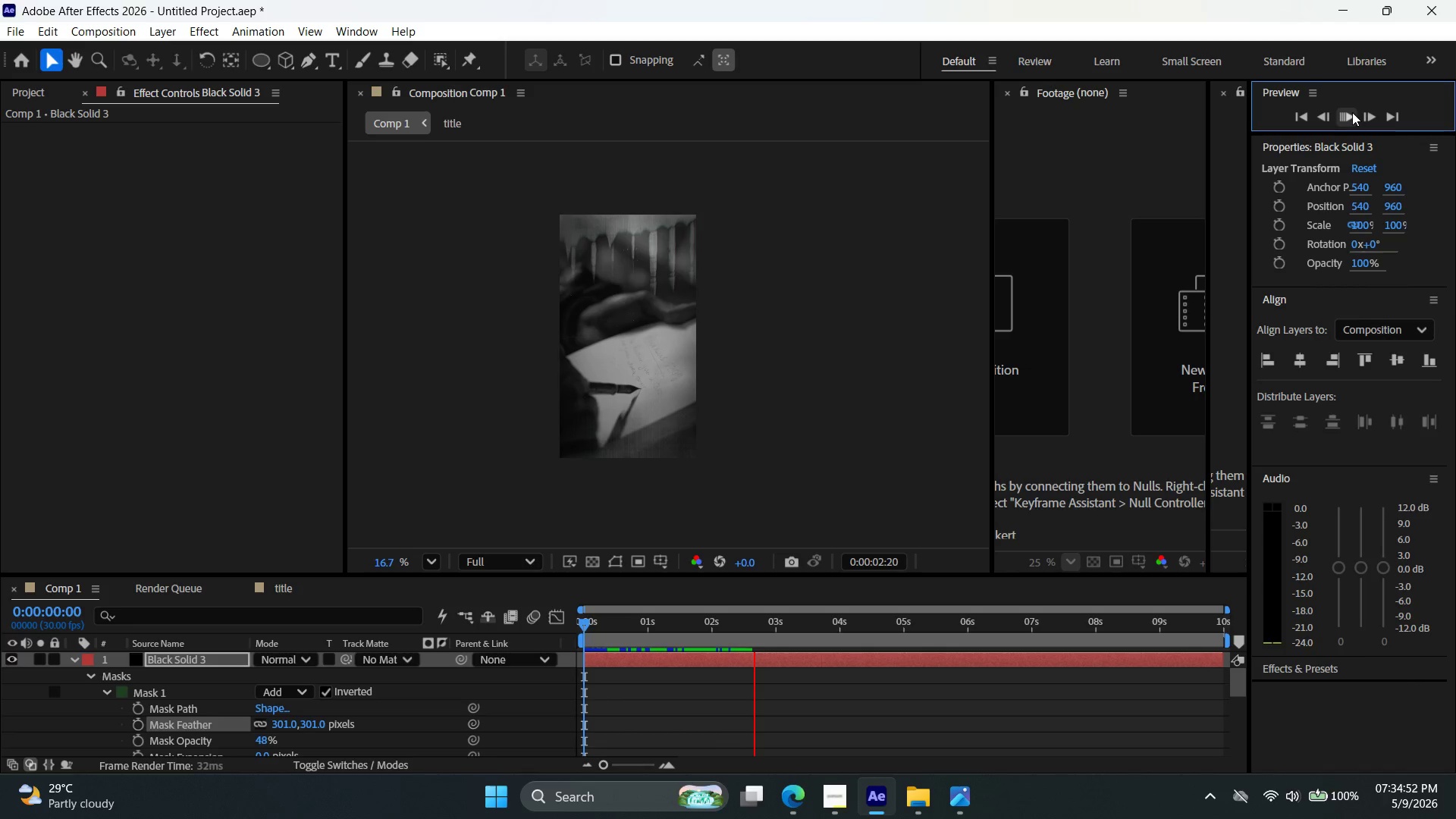 
wait(32.42)
 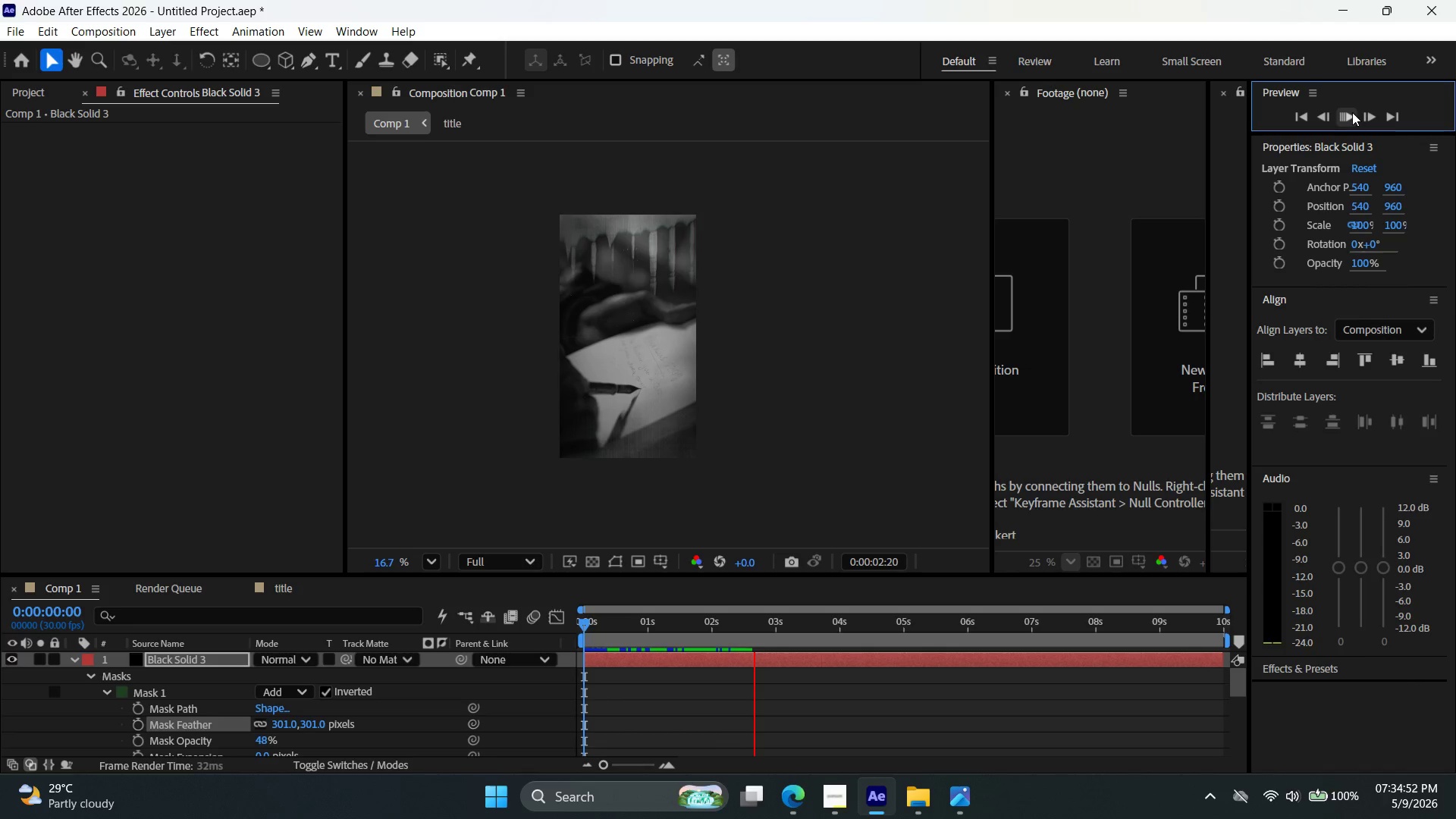 
left_click([1346, 117])
 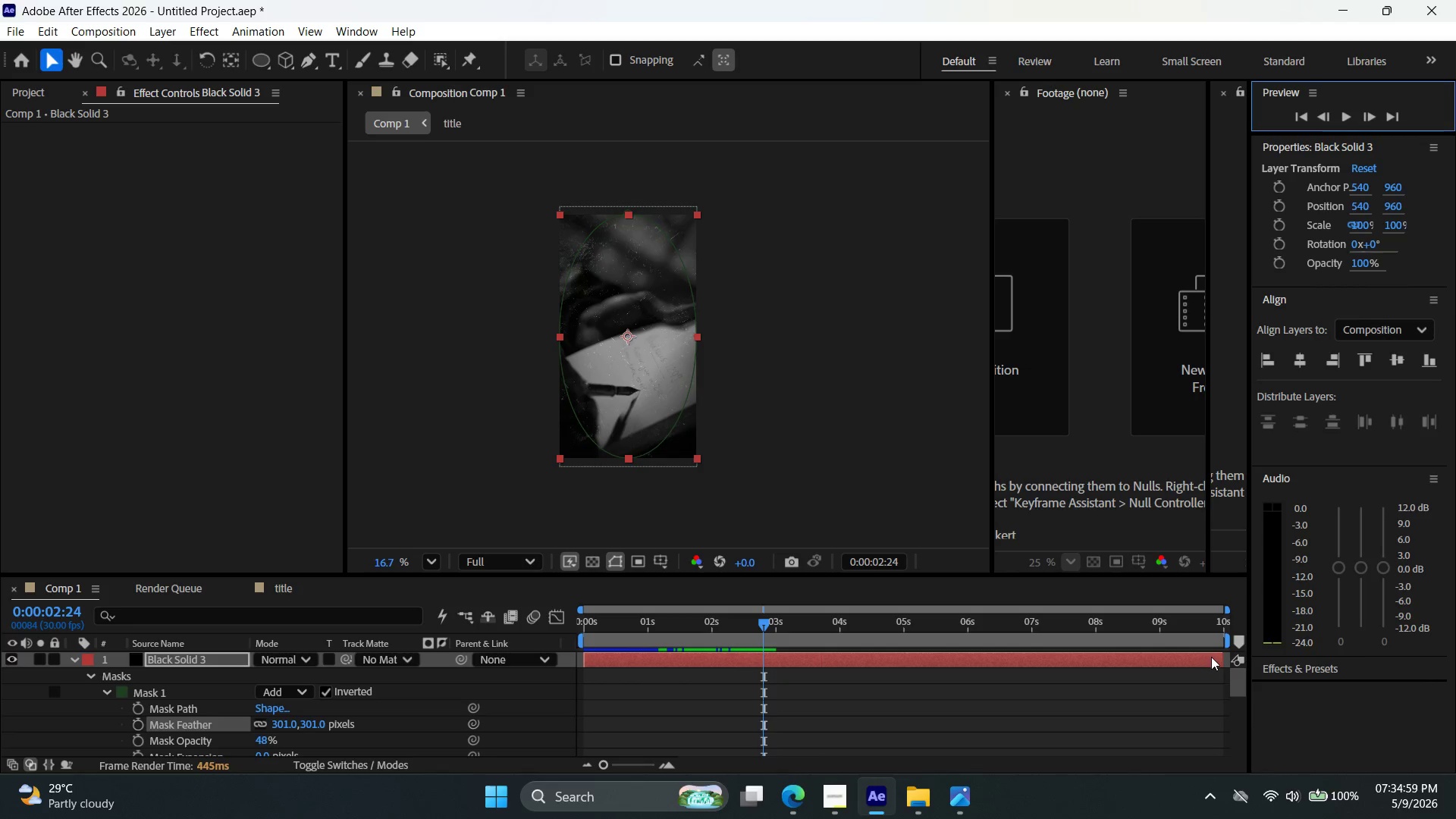 
left_click_drag(start_coordinate=[1240, 681], to_coordinate=[1250, 638])
 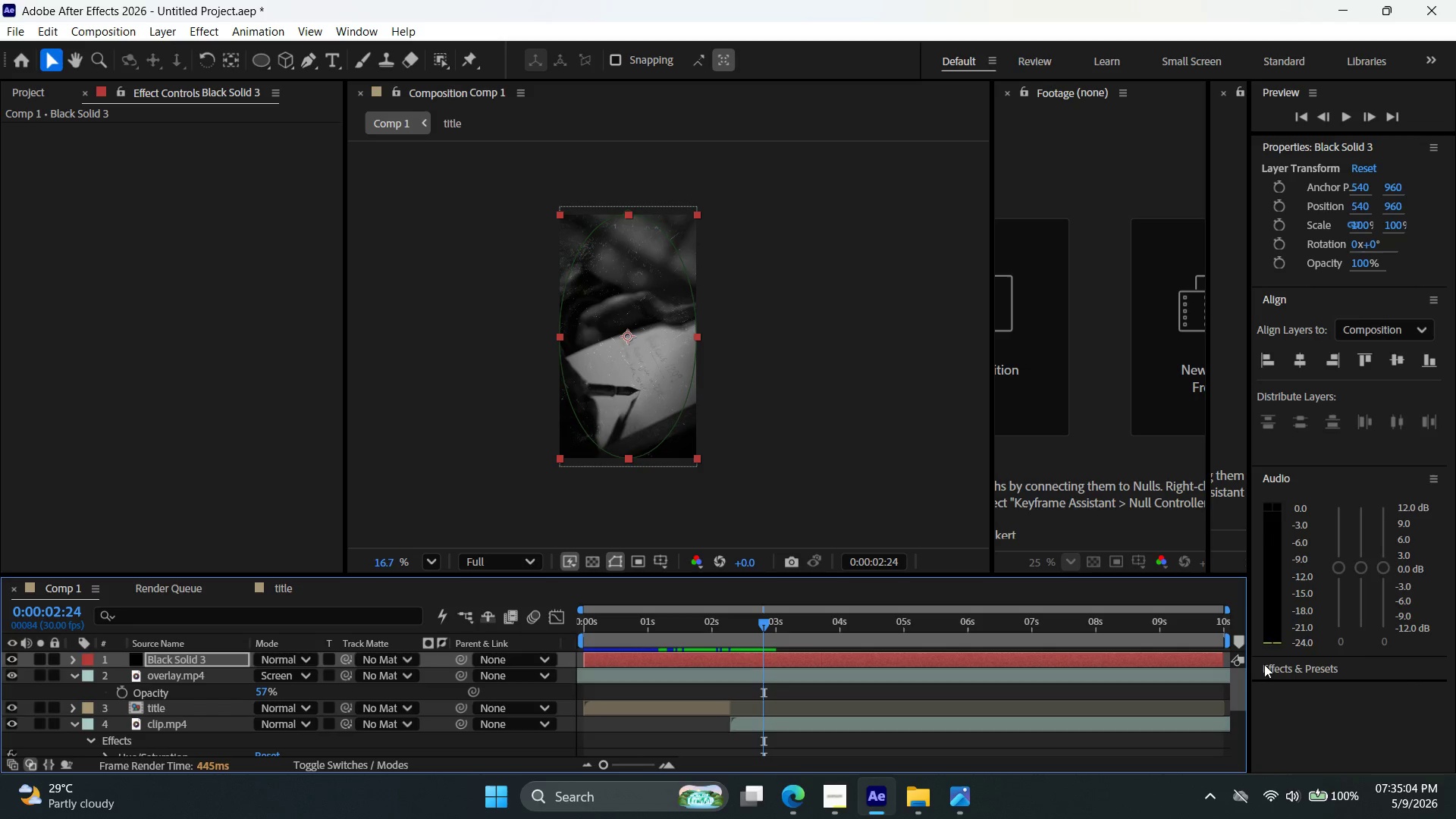 
left_click_drag(start_coordinate=[1246, 688], to_coordinate=[1250, 748])
 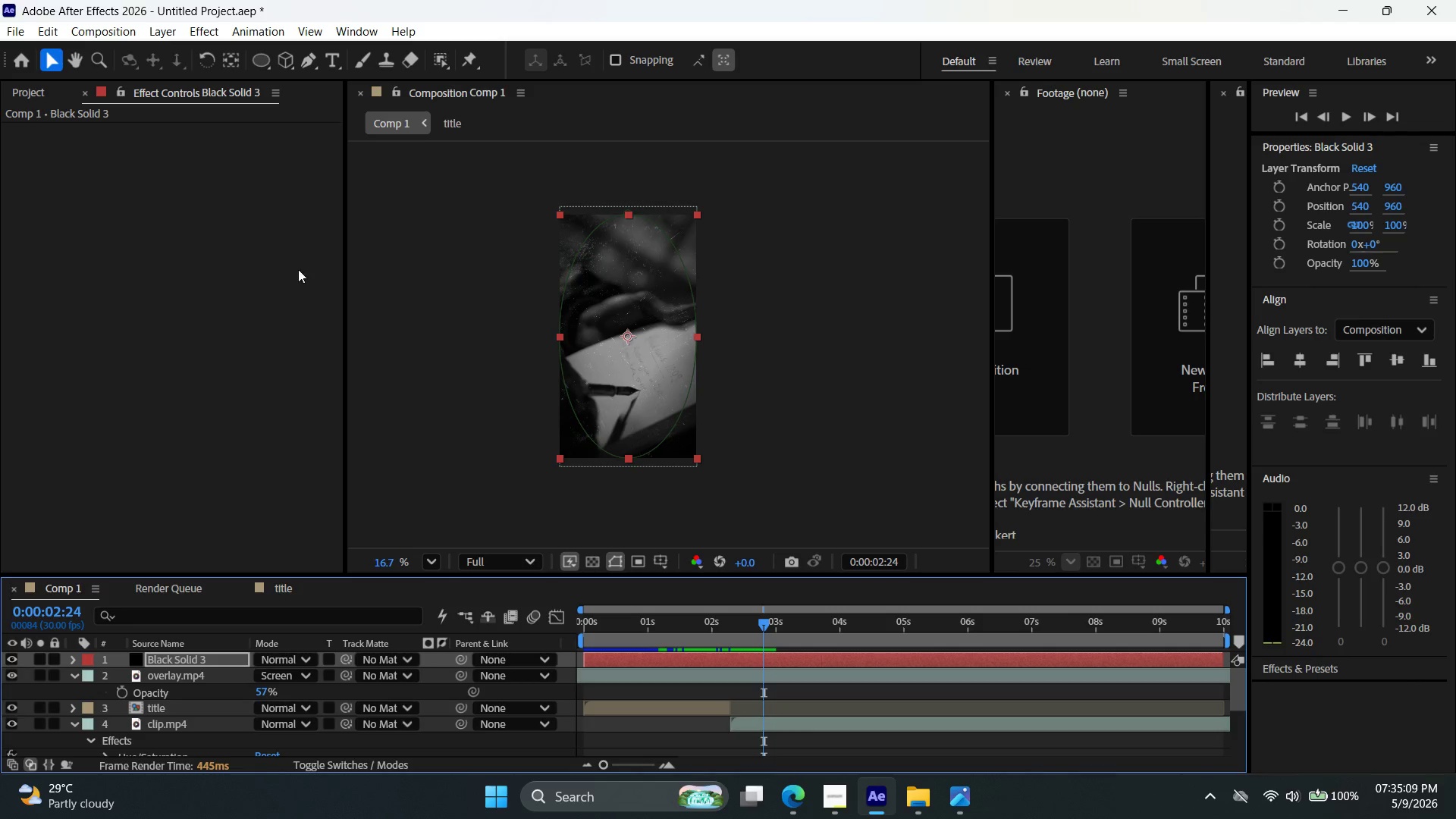 
wait(5.39)
 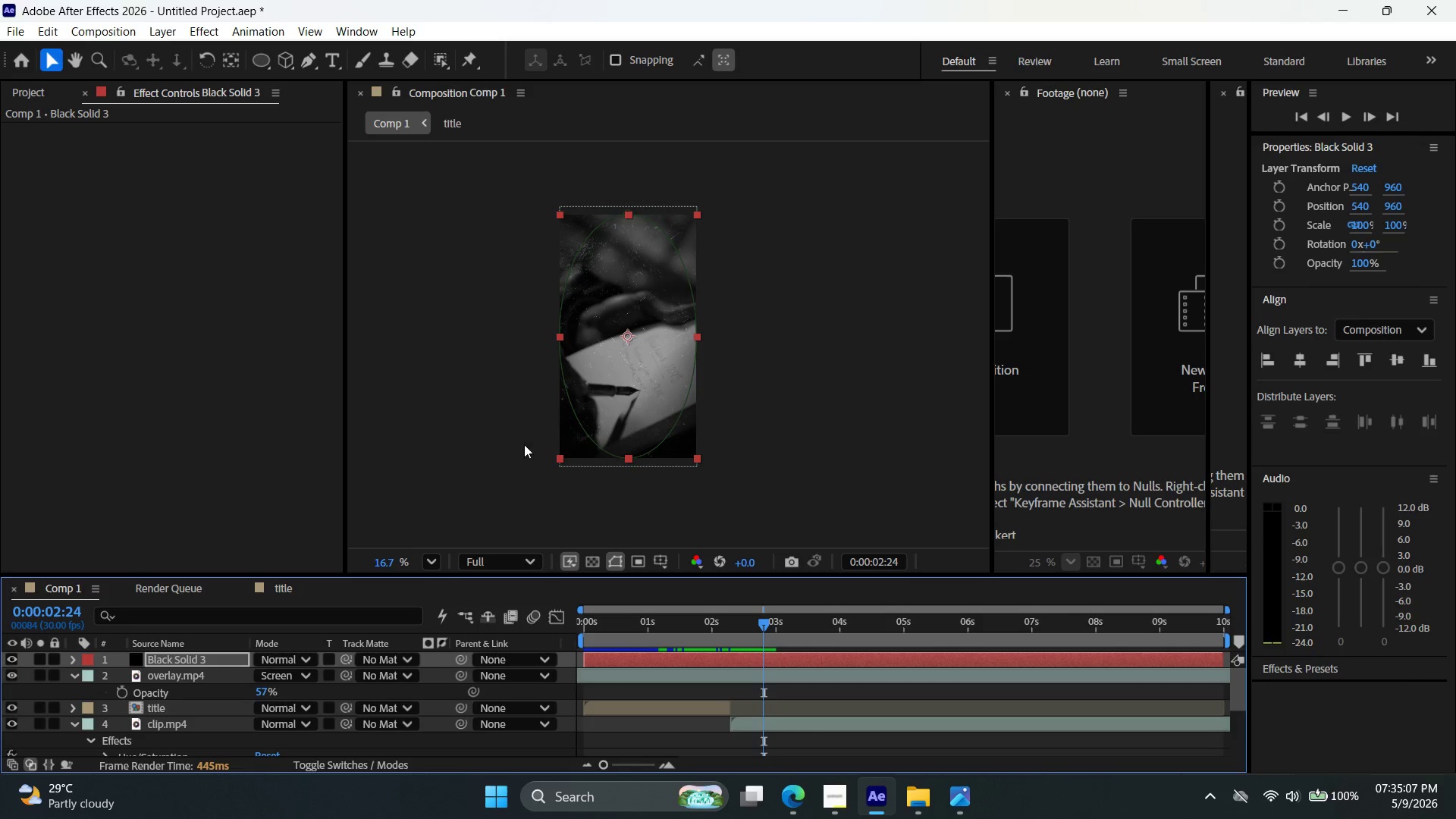 
left_click([32, 90])
 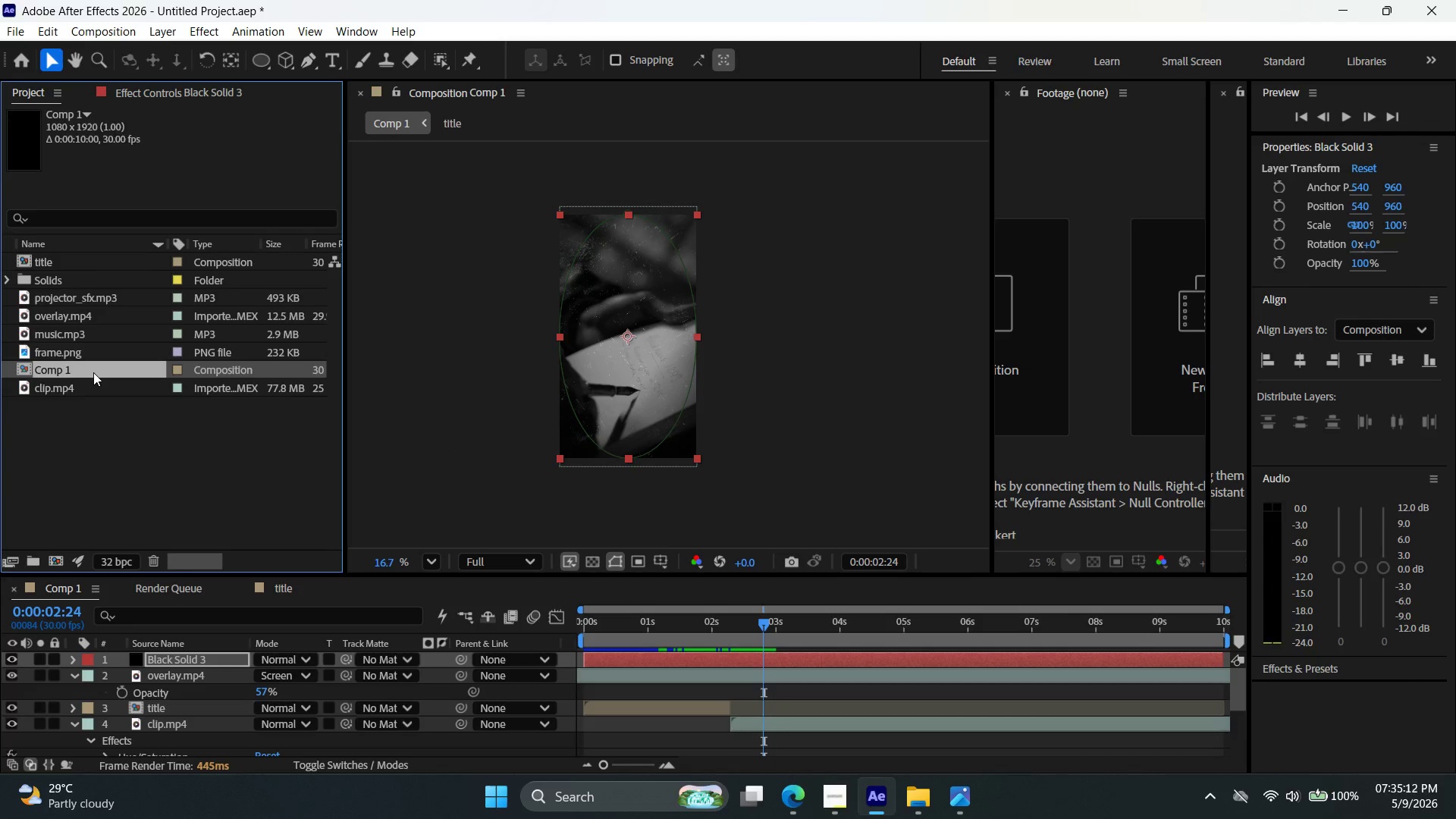 
double_click([99, 345])